 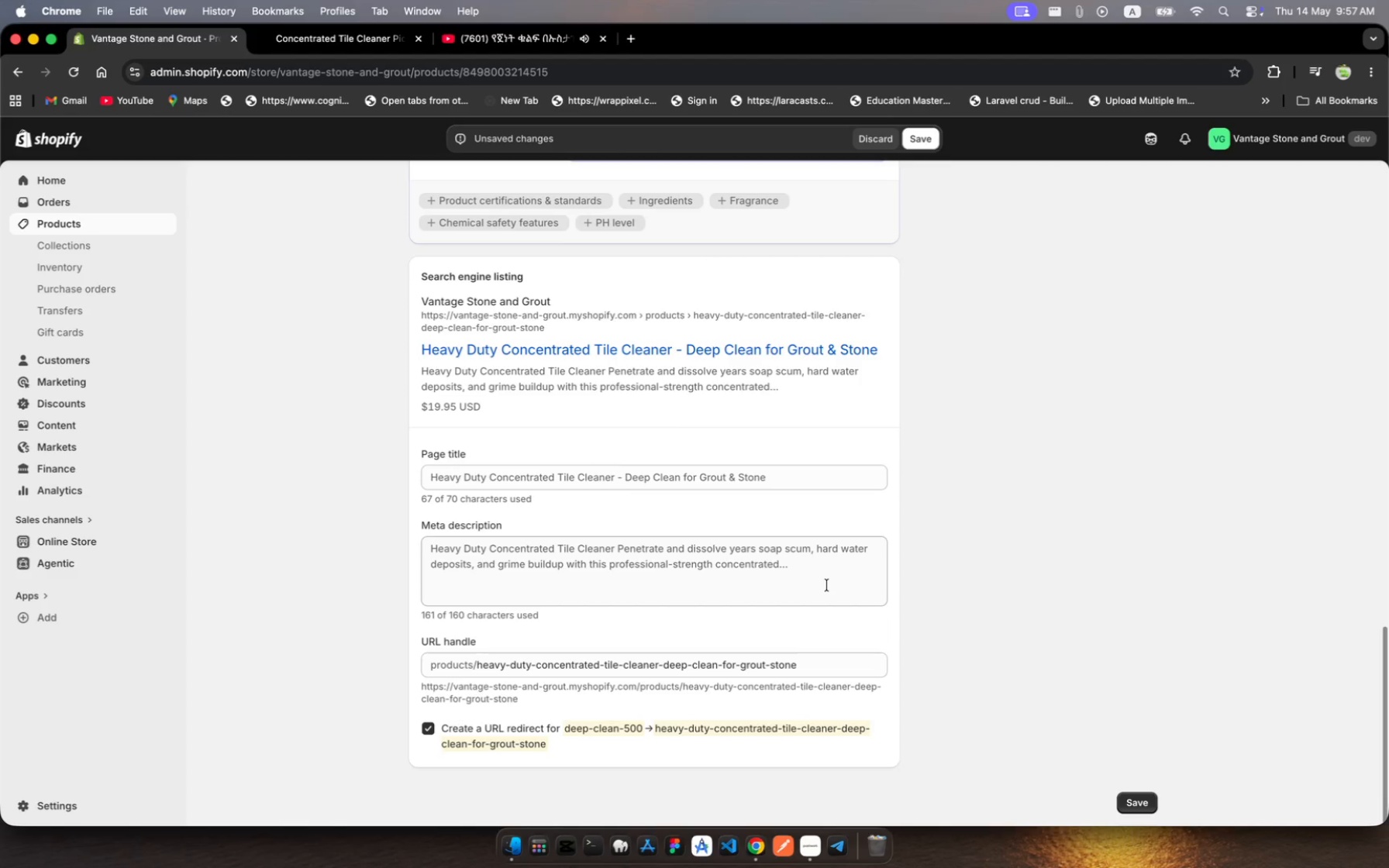 
left_click([783, 480])
 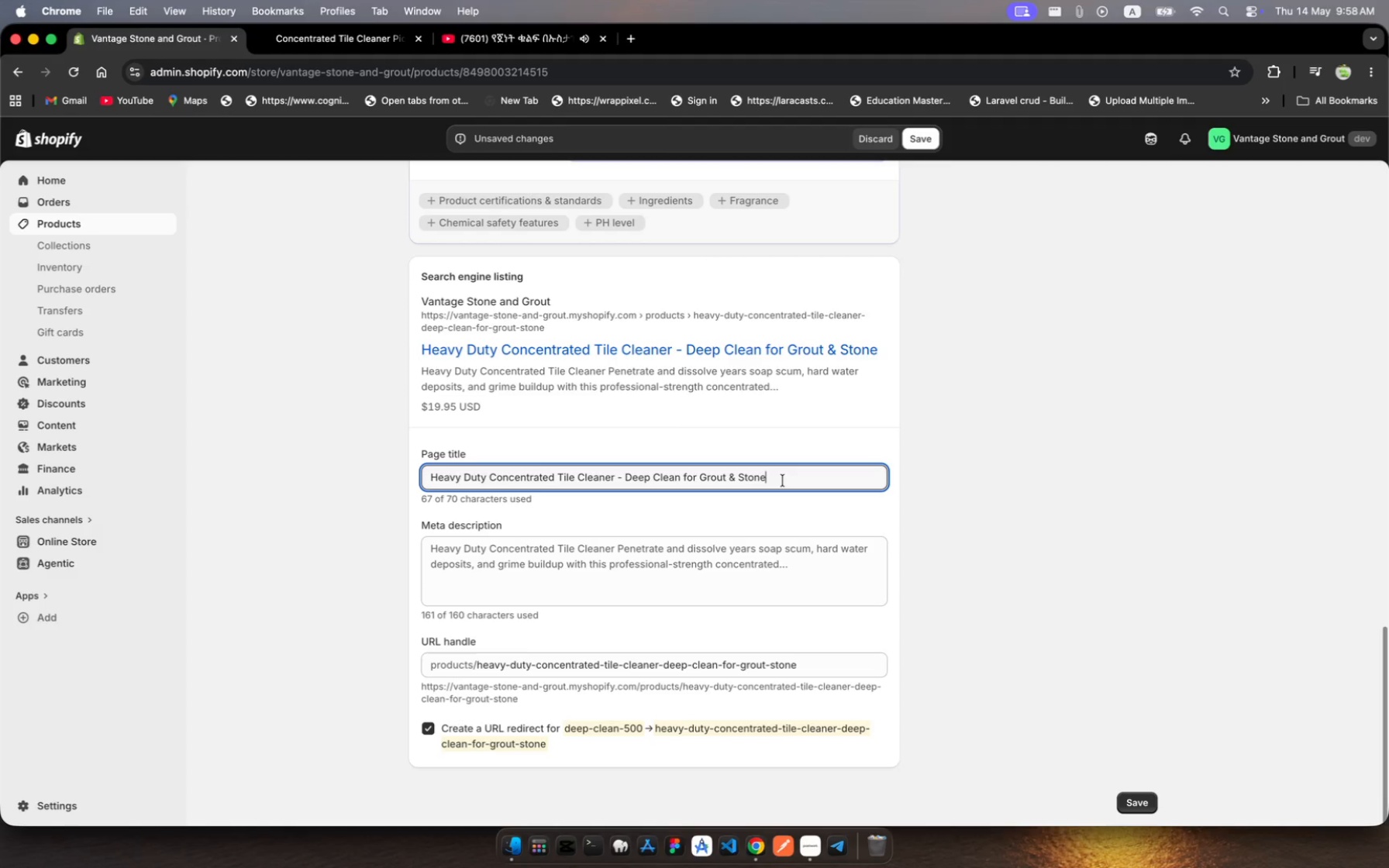 
wait(15.97)
 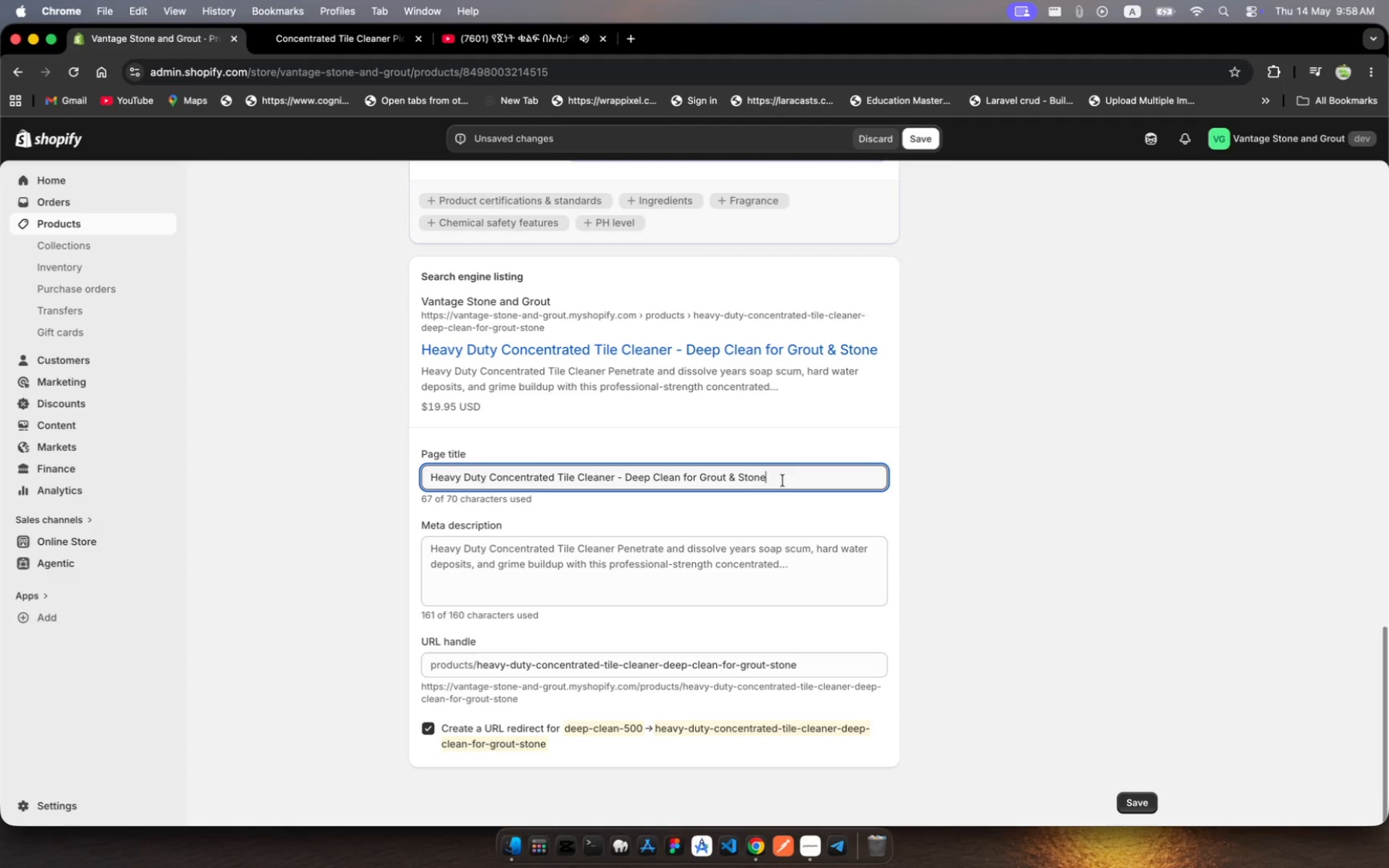 
left_click([622, 477])
 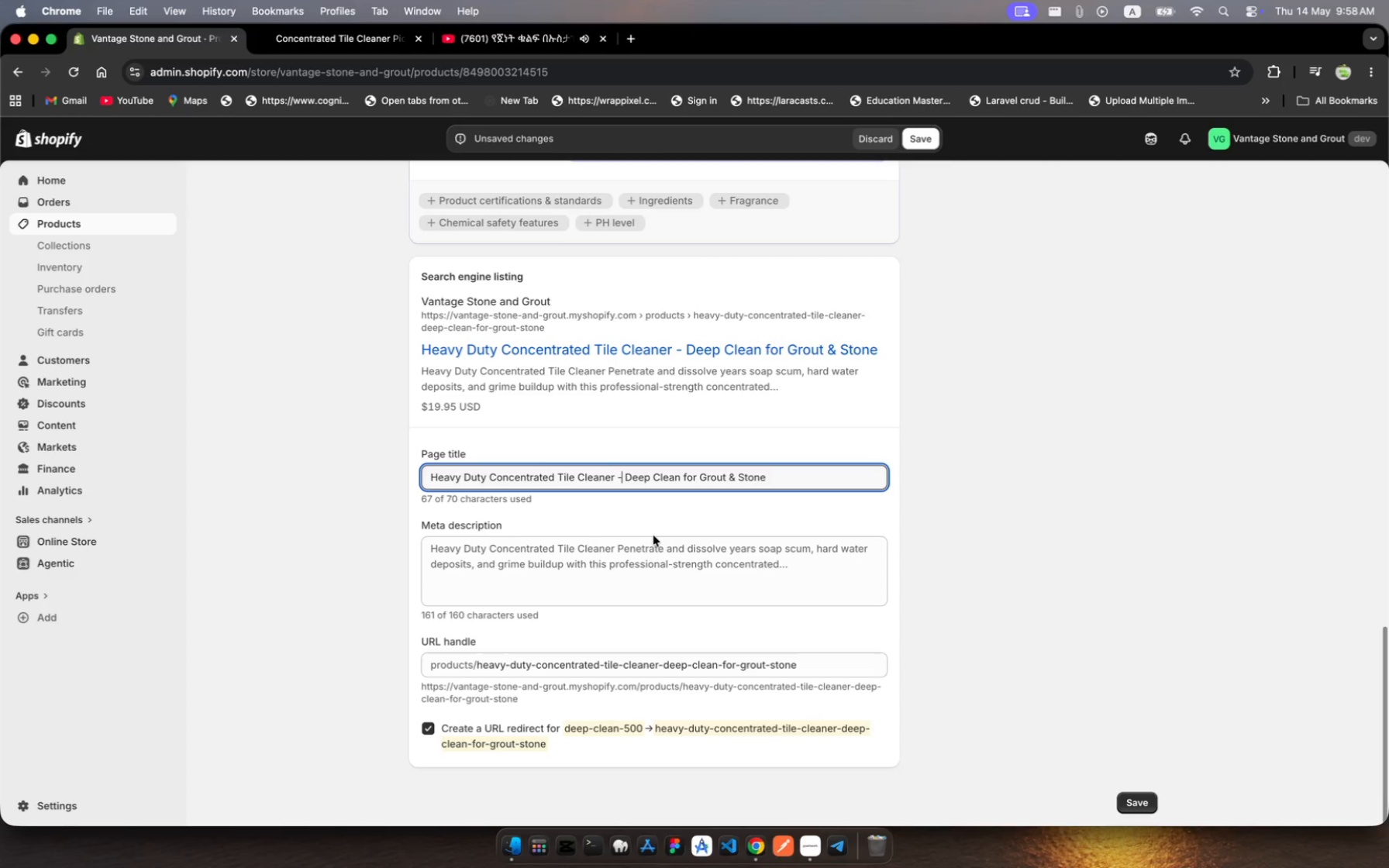 
key(Backspace)
 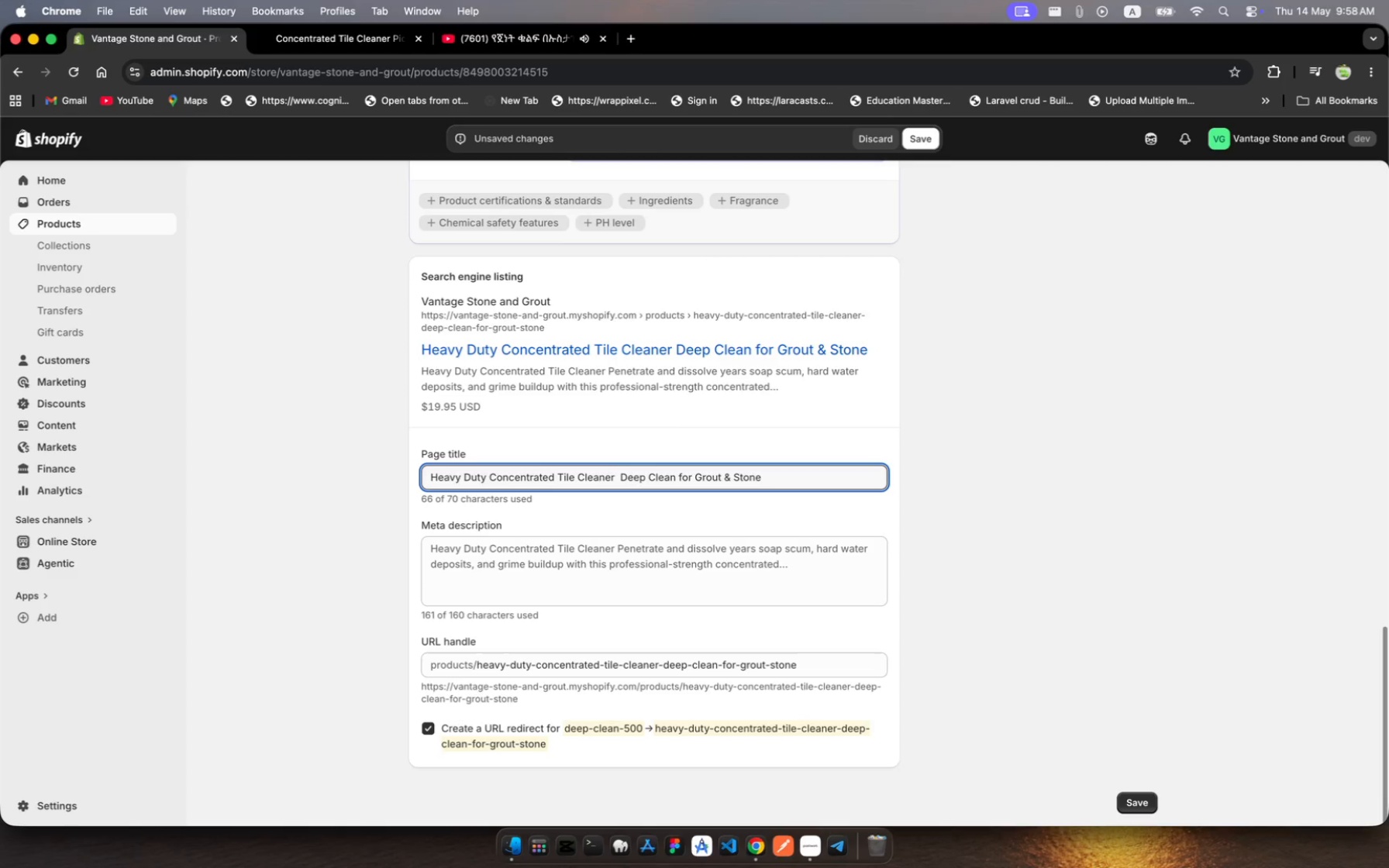 
key(Shift+Backslash)
 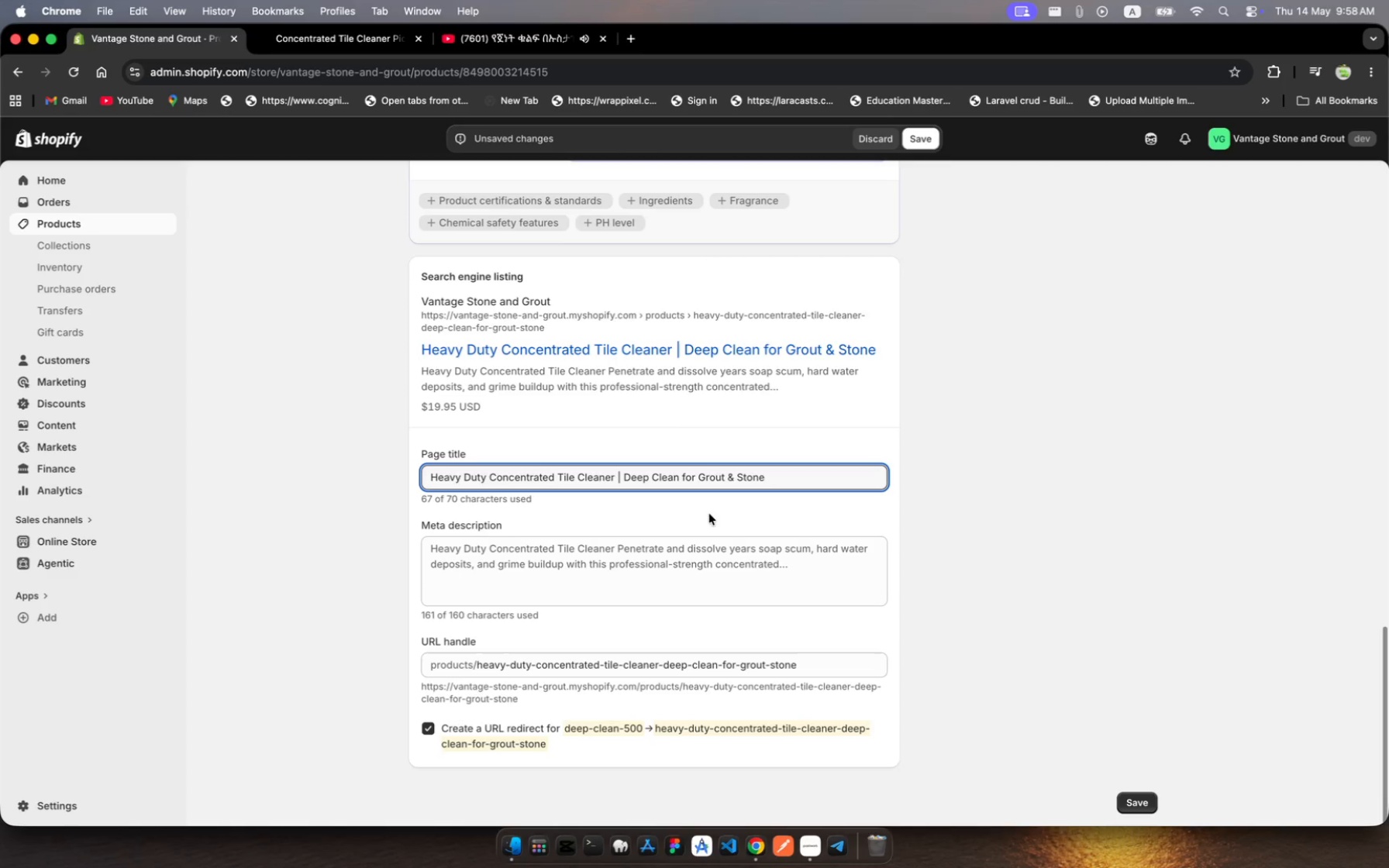 
wait(9.82)
 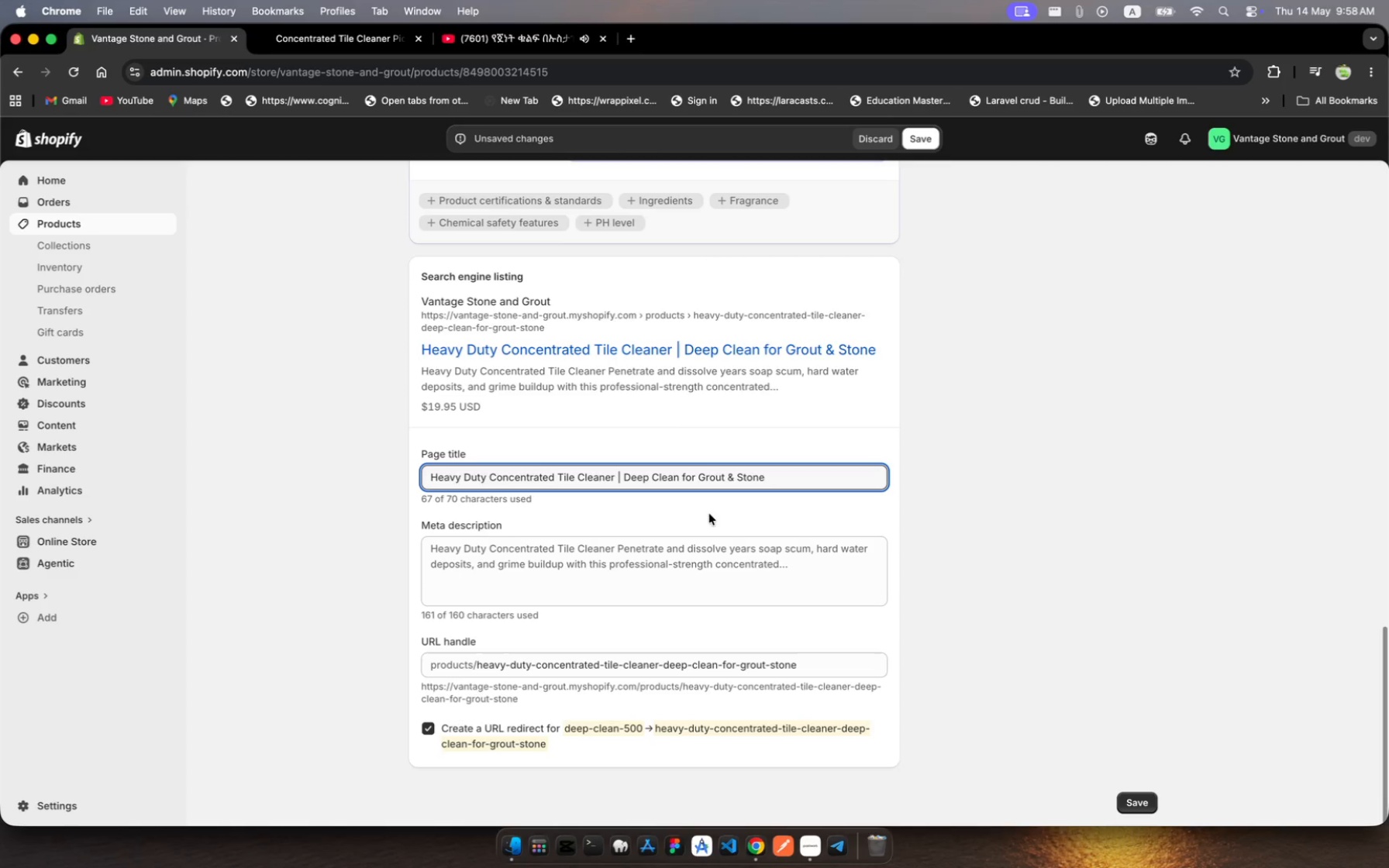 
left_click([775, 477])
 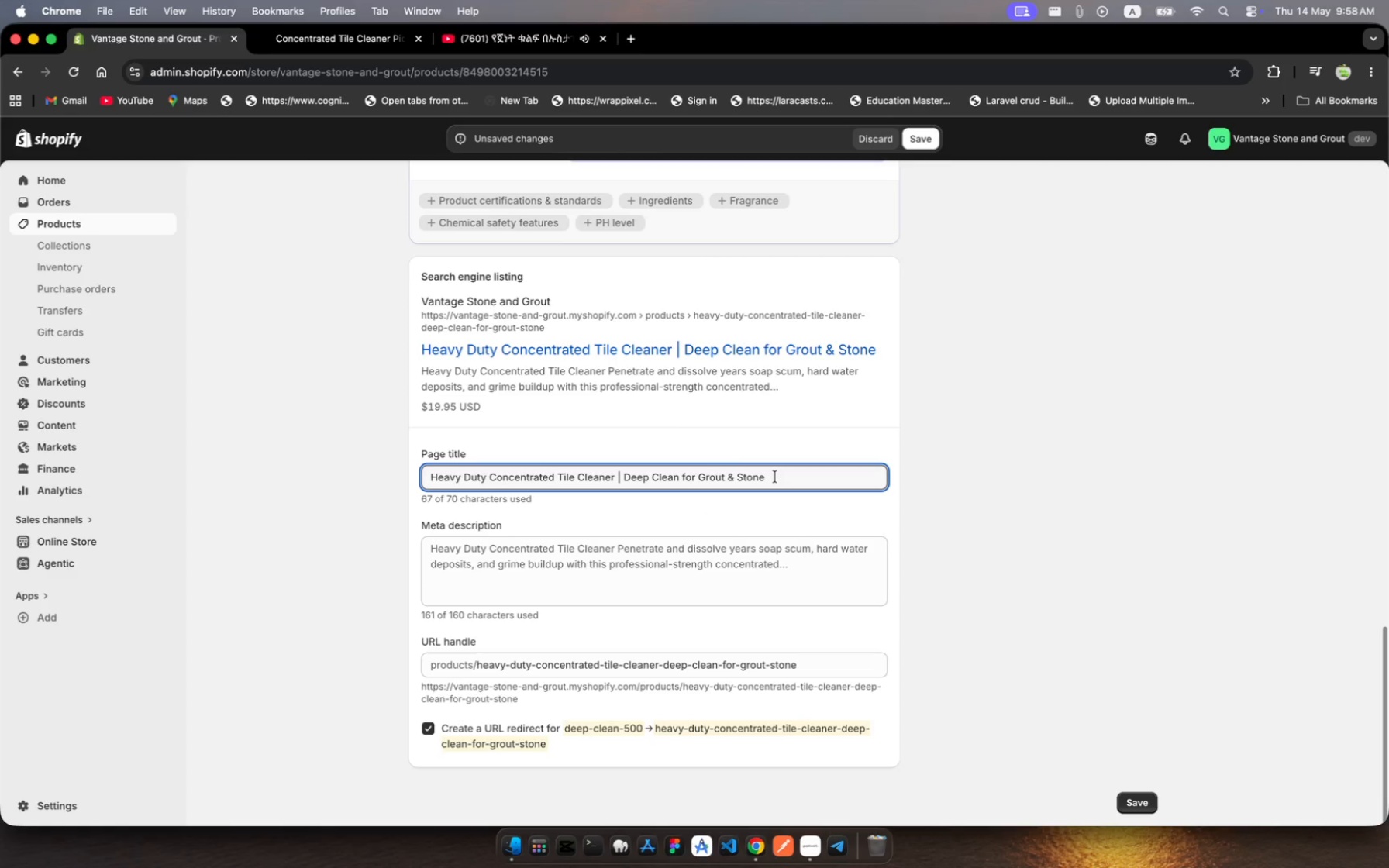 
type( | Vantge)
 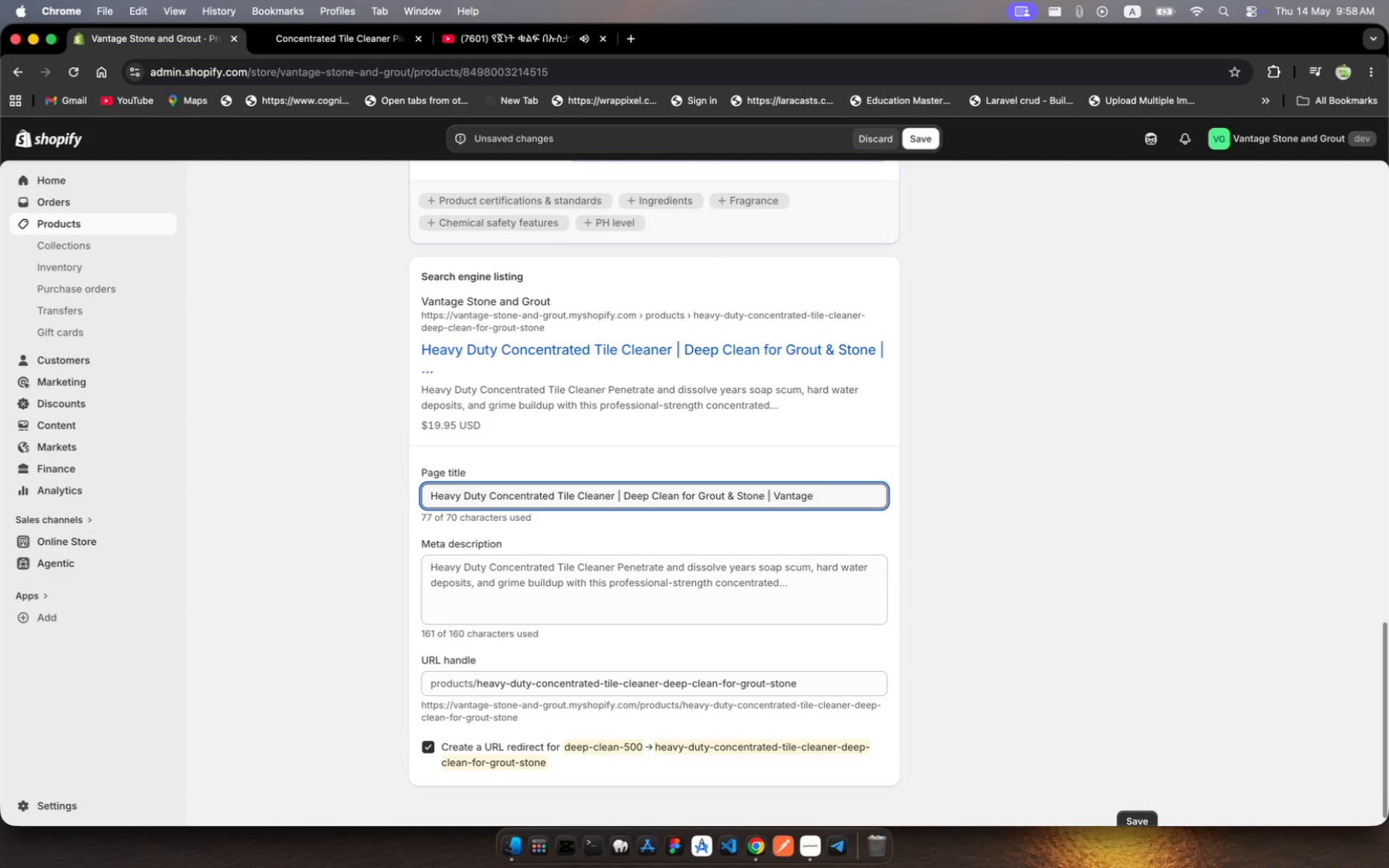 
left_click([613, 587])
 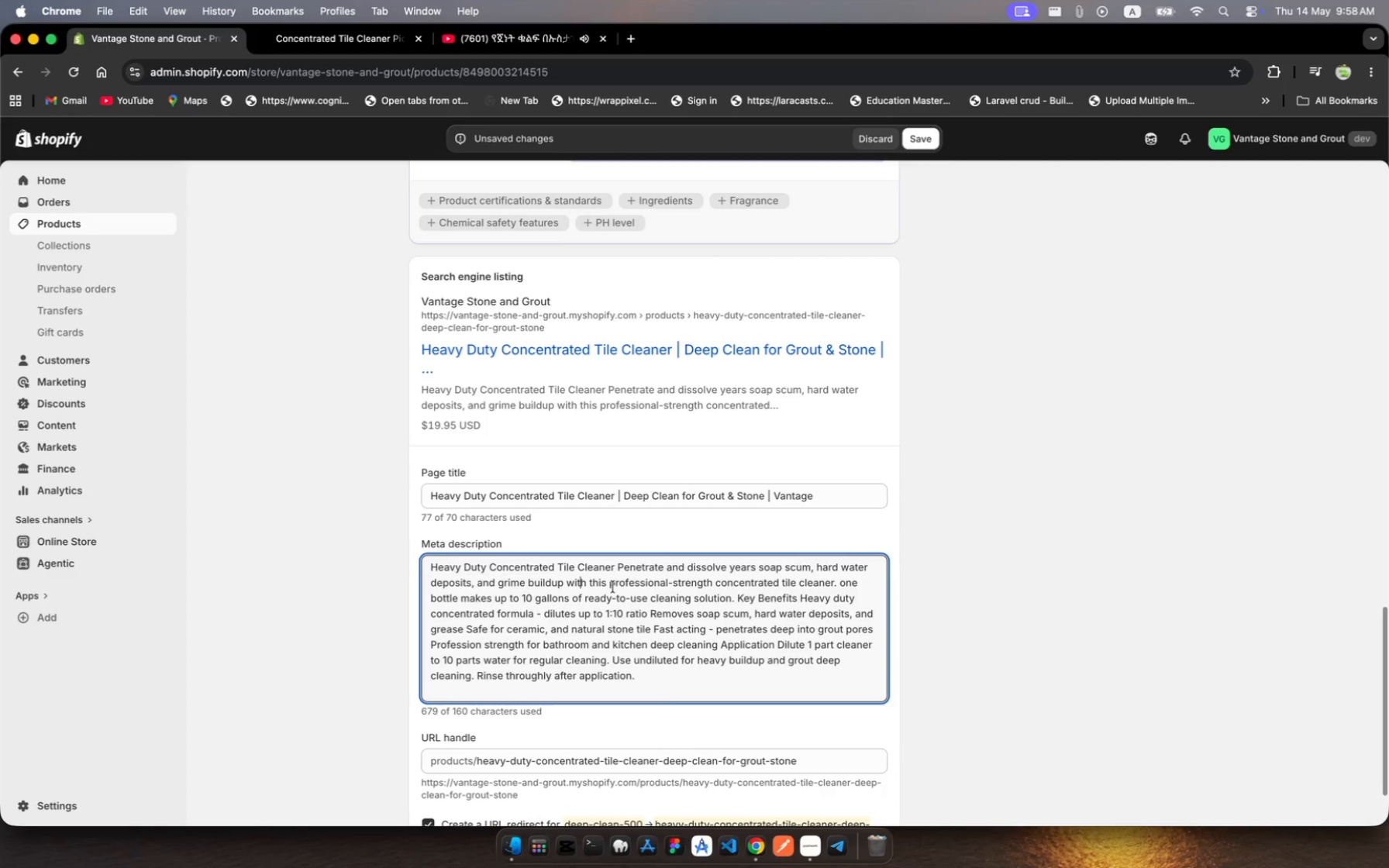 
key(Meta+A)
 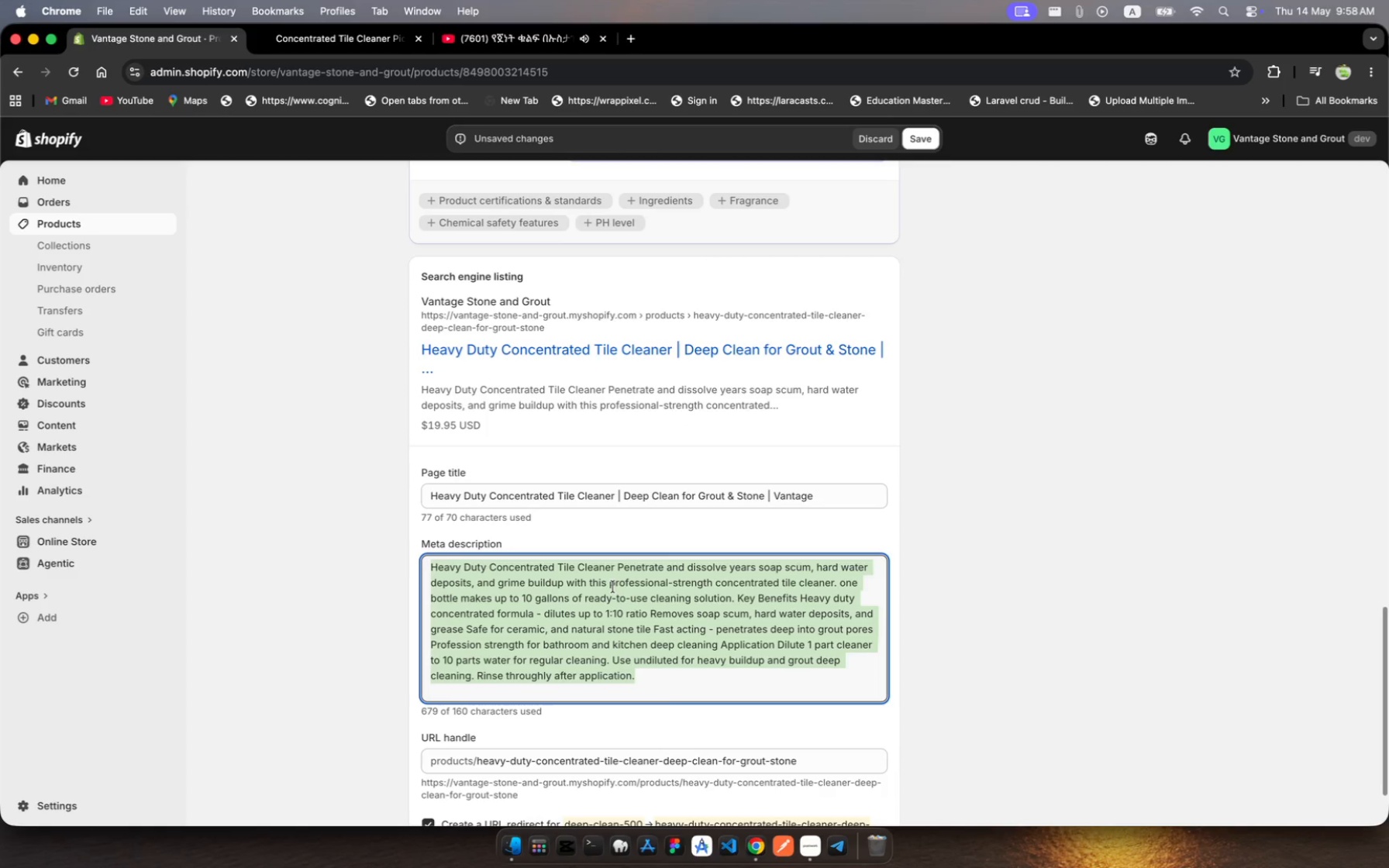 
type(Professional heavy dutb)
key(Backspace)
type( concentrated)
 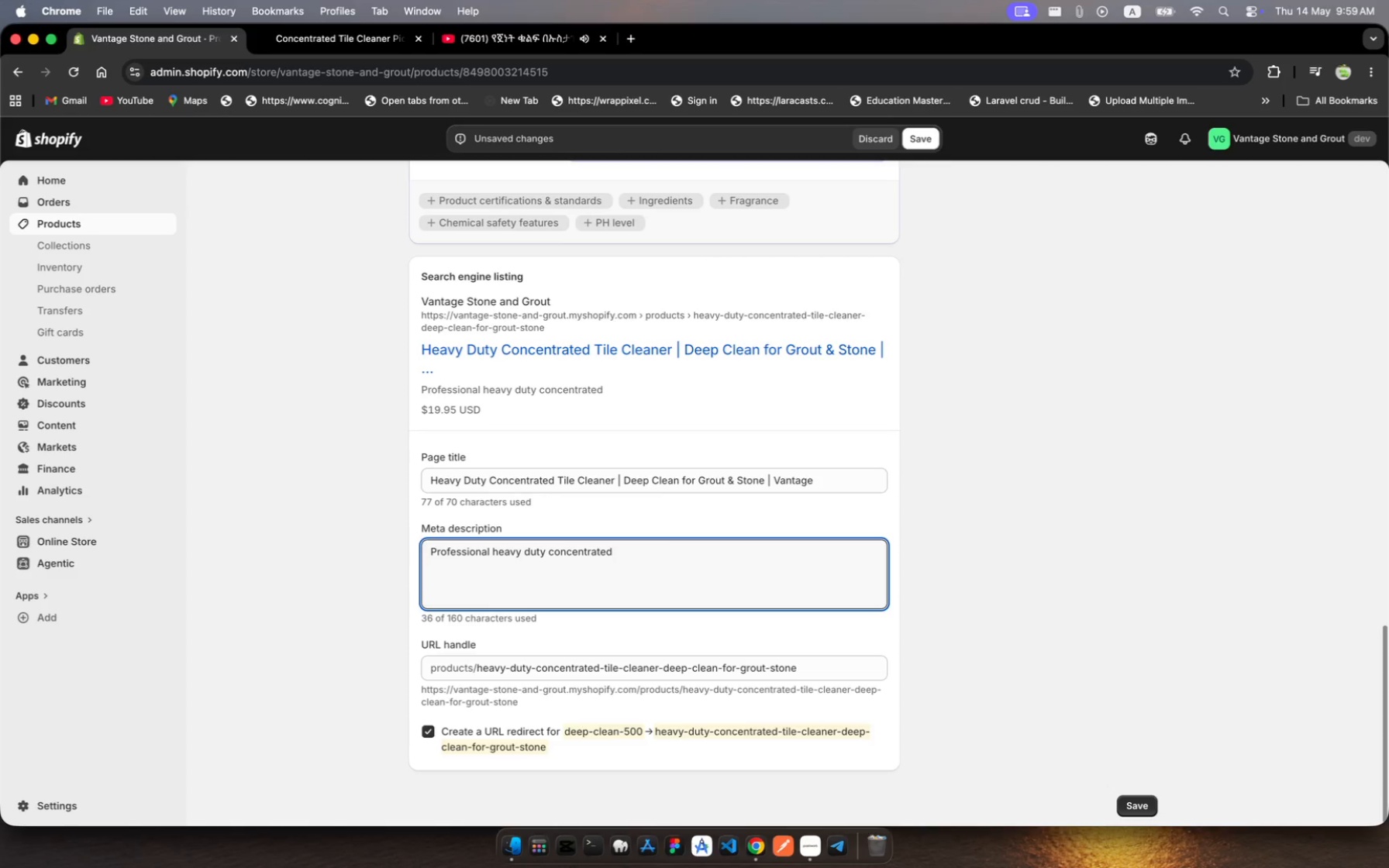 
type( tie cleaner )
 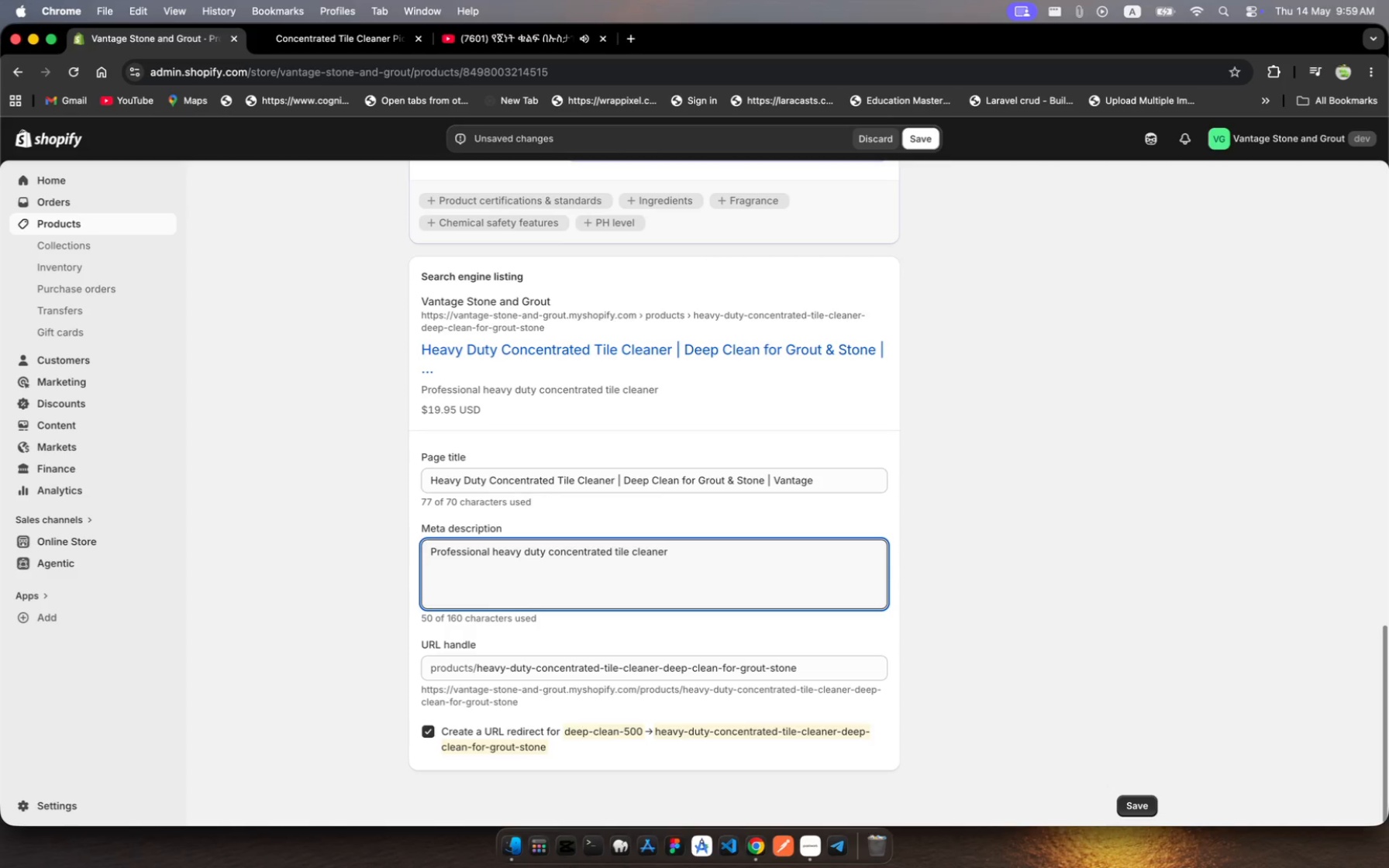 
type(frgrot )
 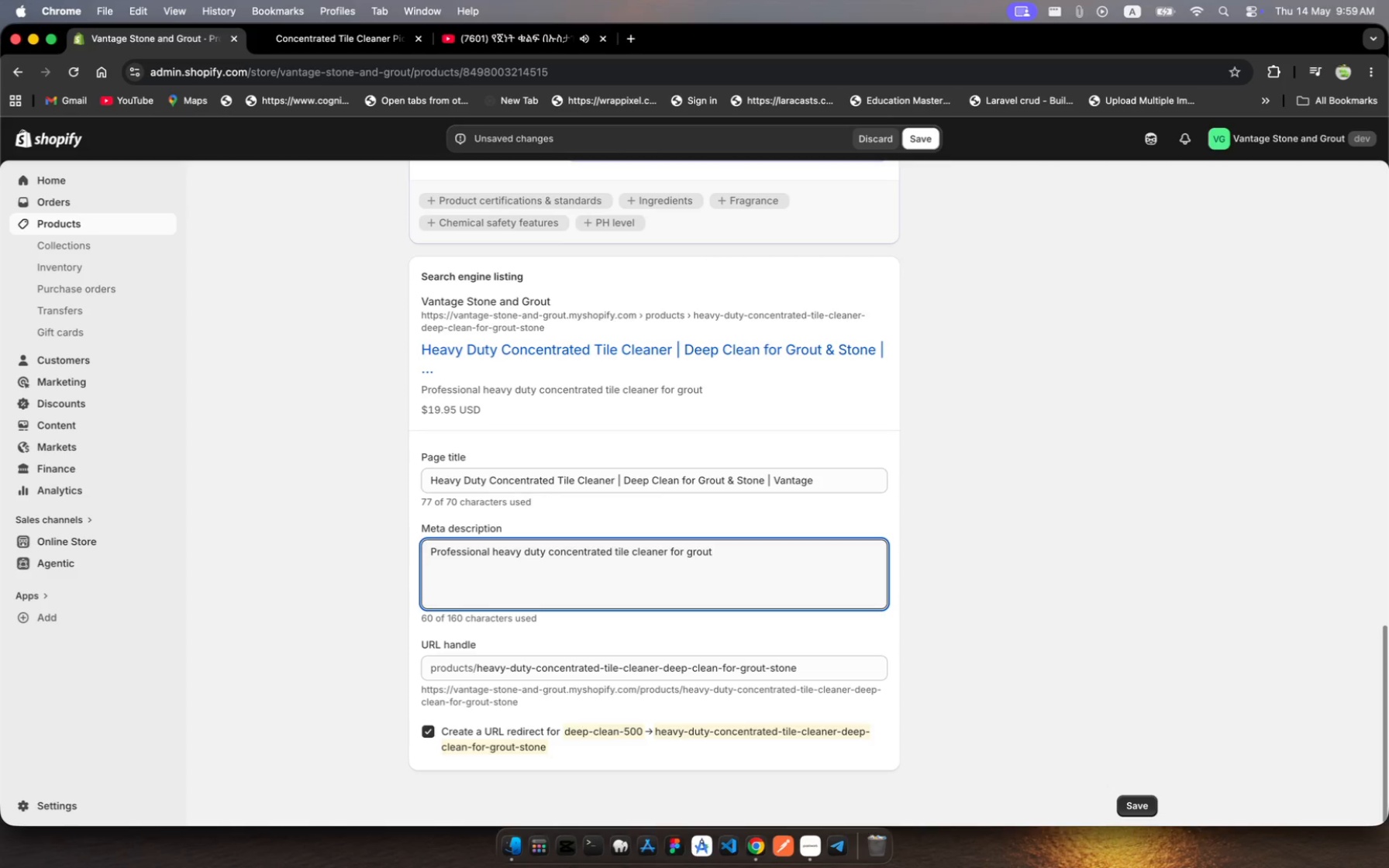 
hold_key(key=U, duration=0.38)
 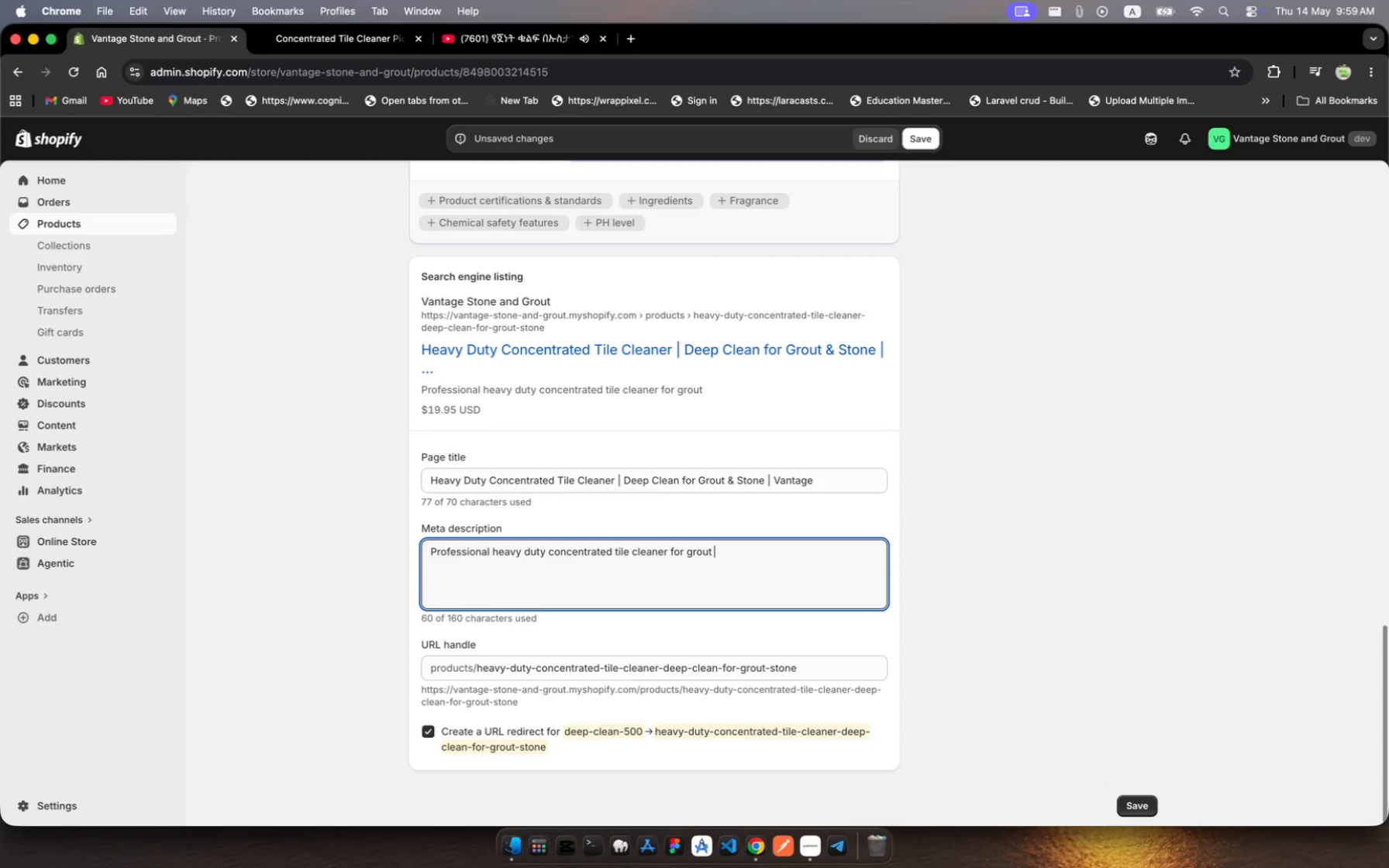 
type(adstone. Removes)
 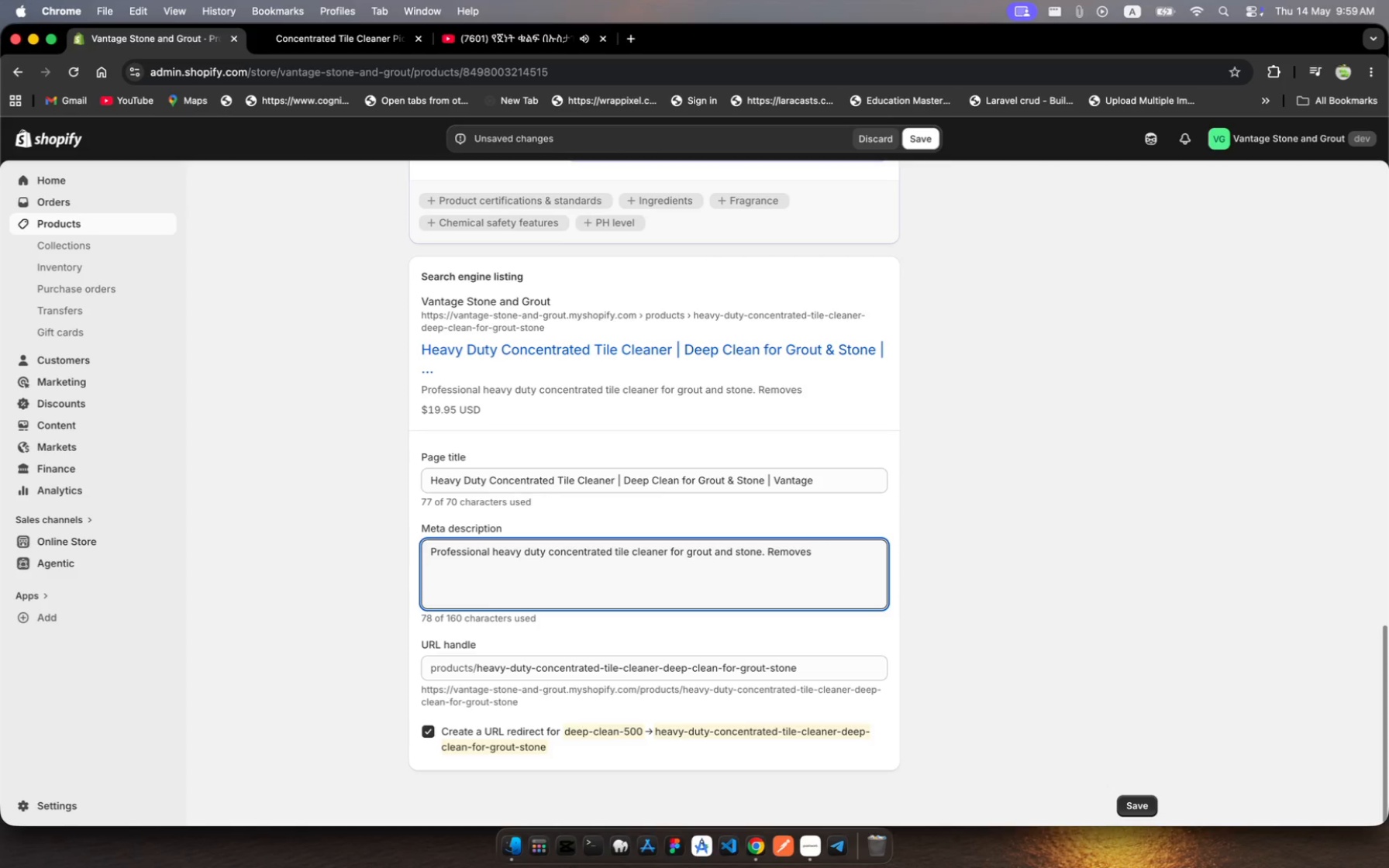 
type( soap scum and hard water)
 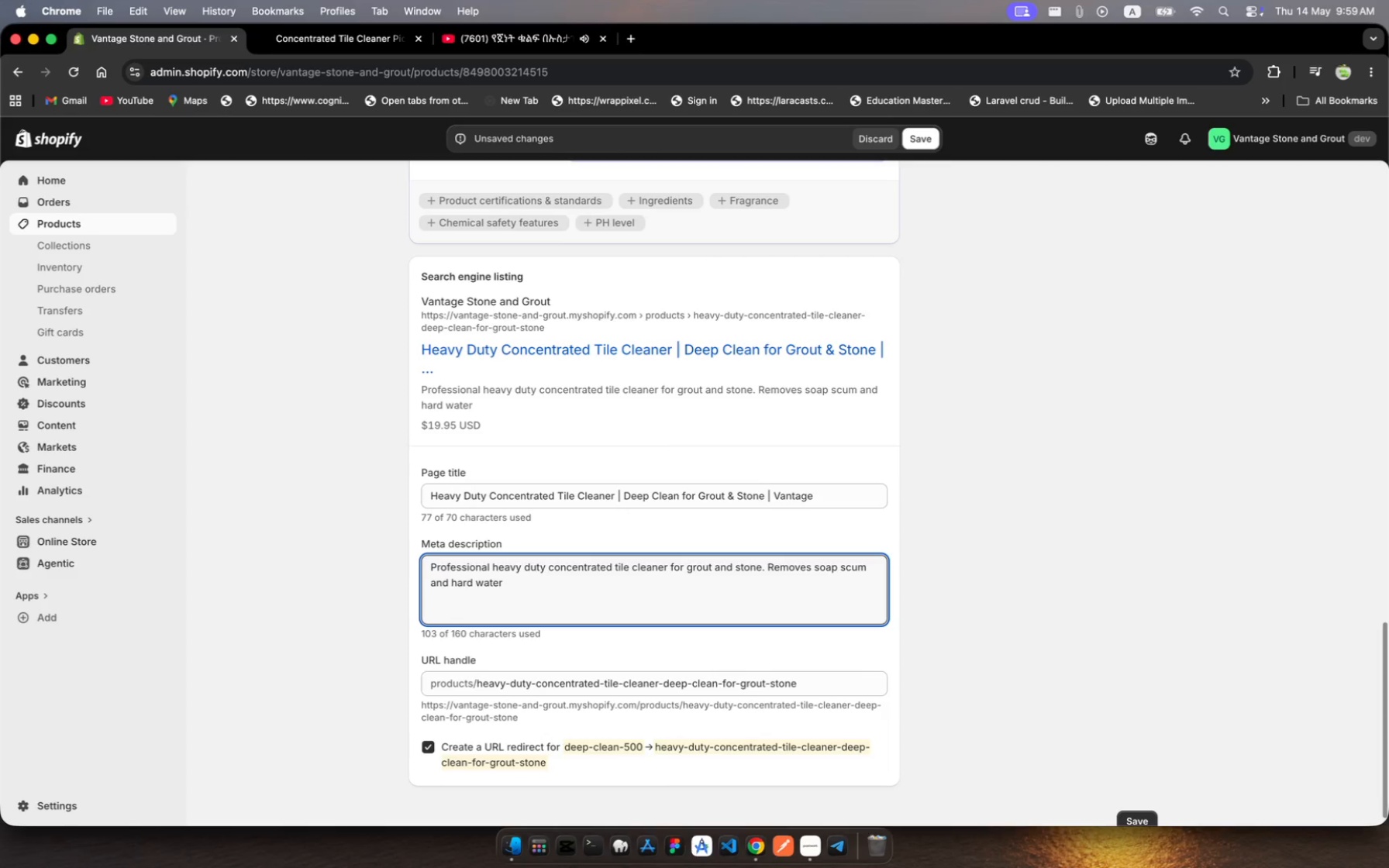 
wait(9.49)
 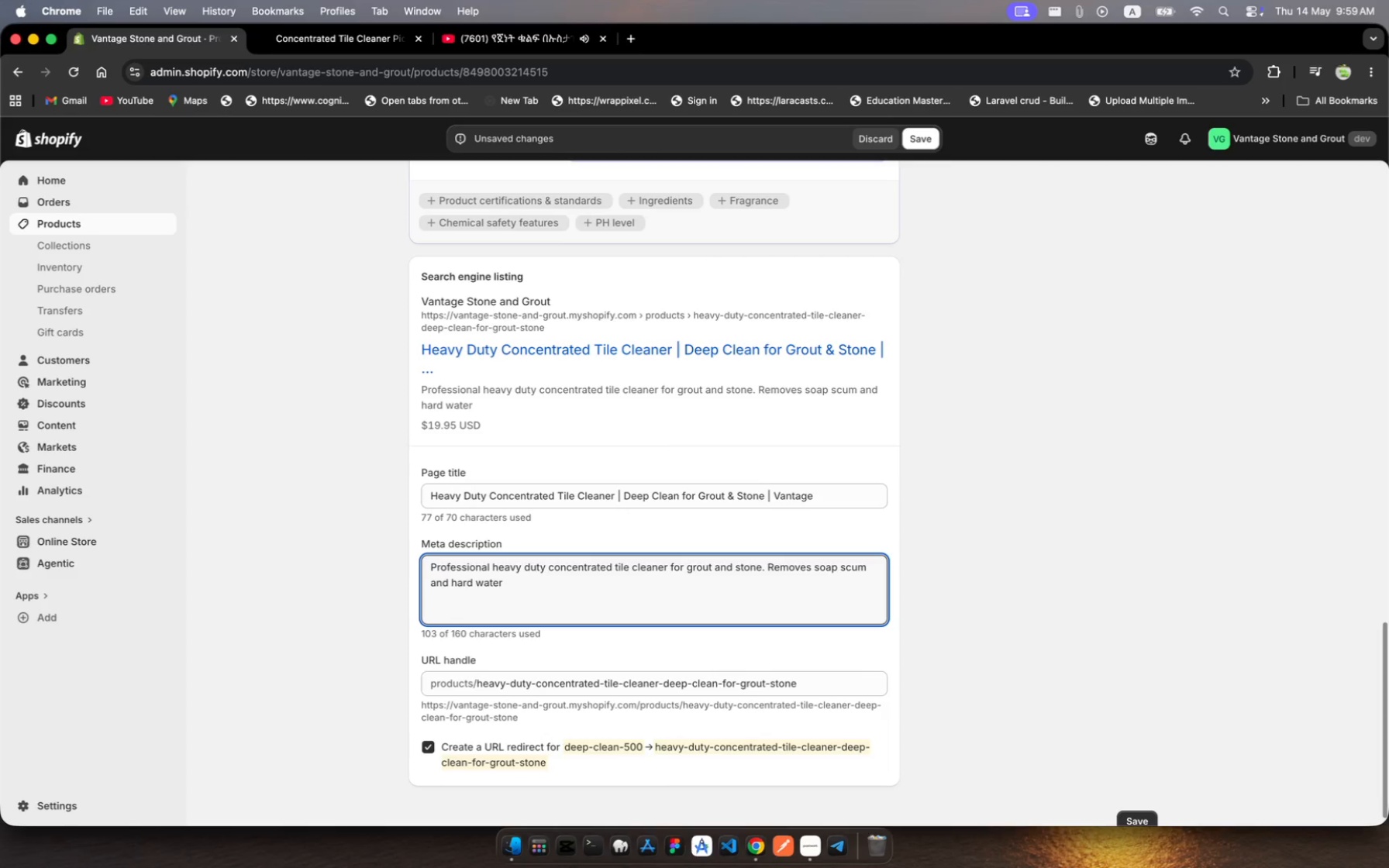 
type( deposits )
key(Backspace)
type(. Dilutes up o 1: ratin)
key(Backspace)
type(. Shop Vantage.)
 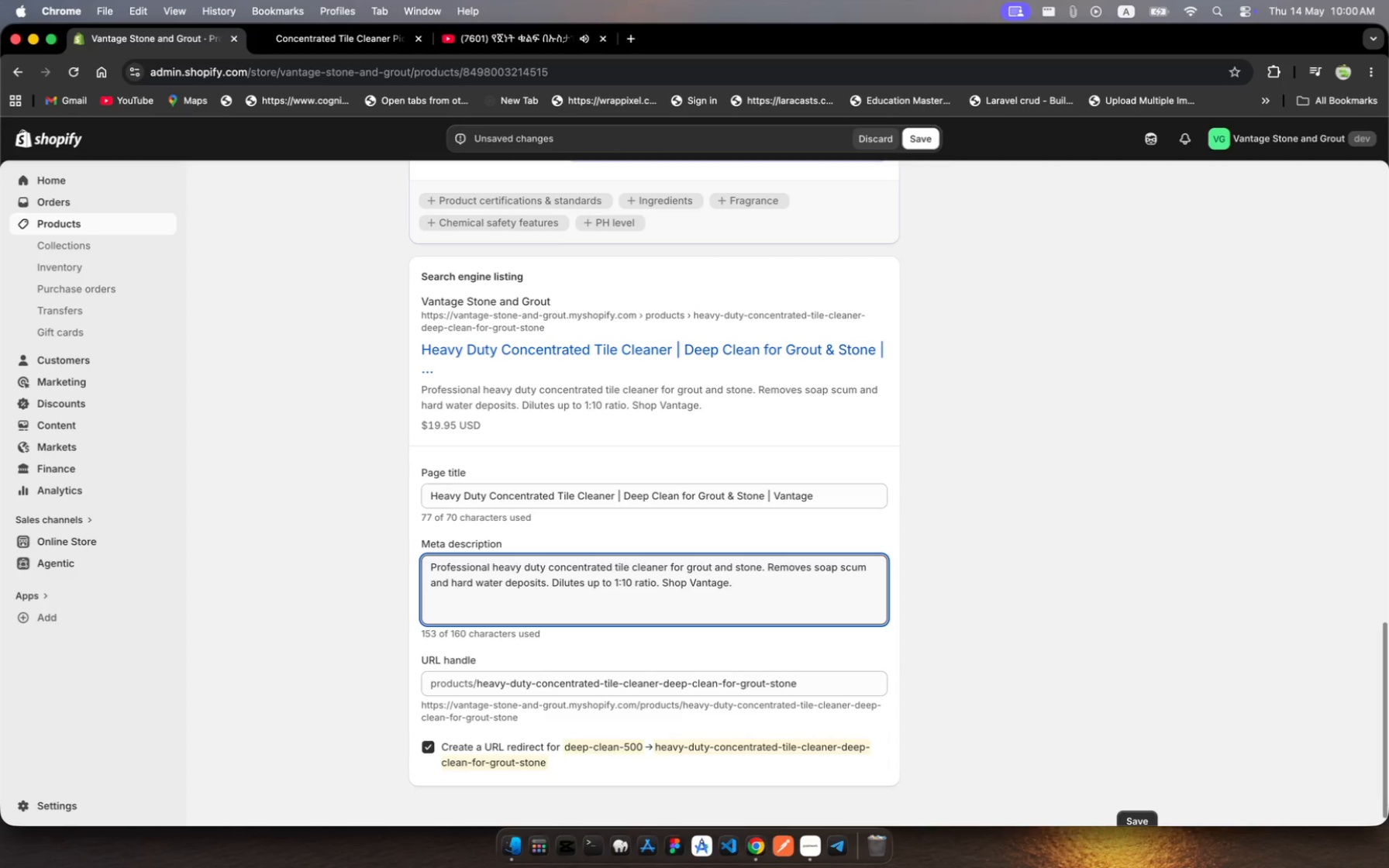 
 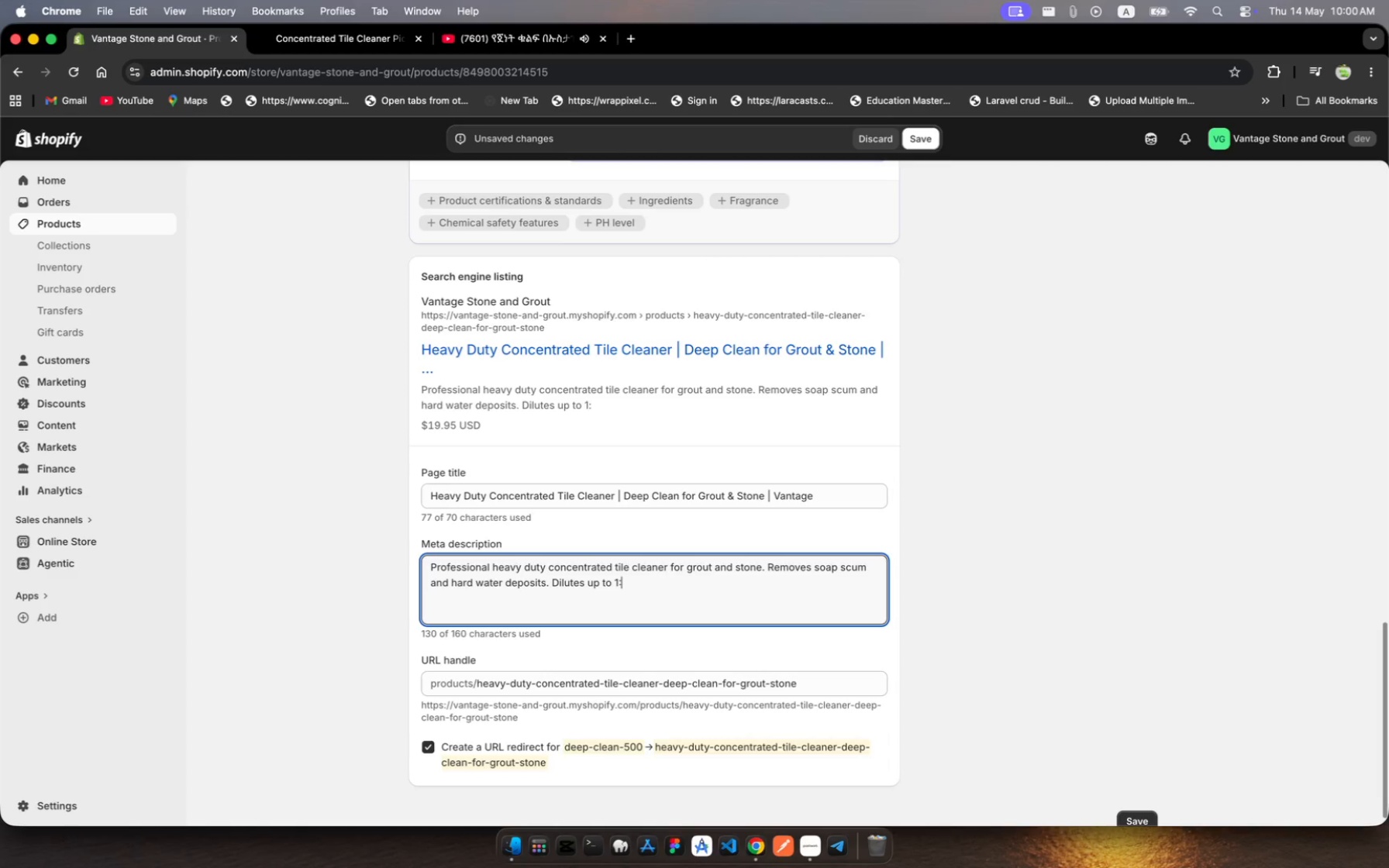 
hold_key(key=0, duration=0.31)
 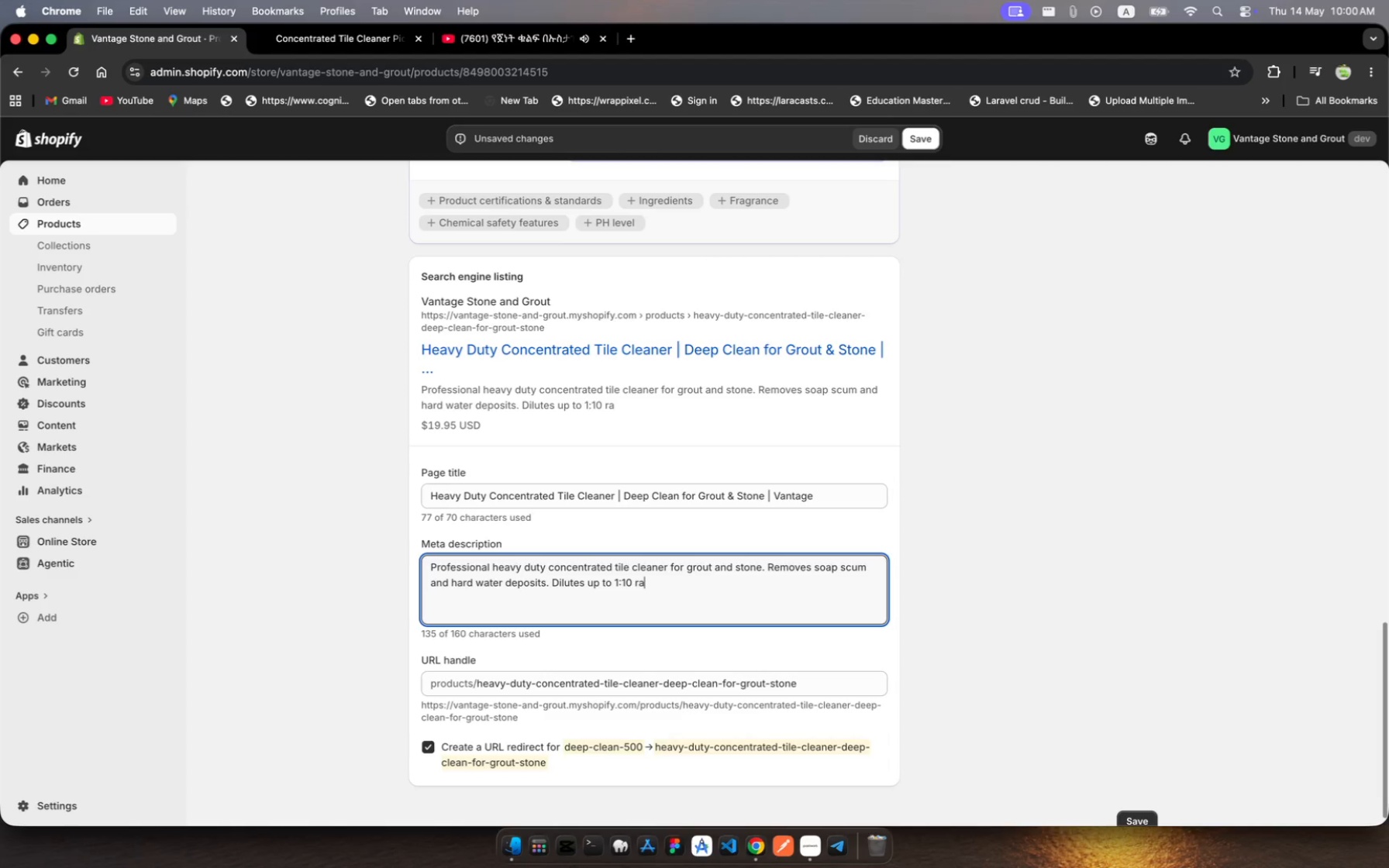 
left_click([922, 146])
 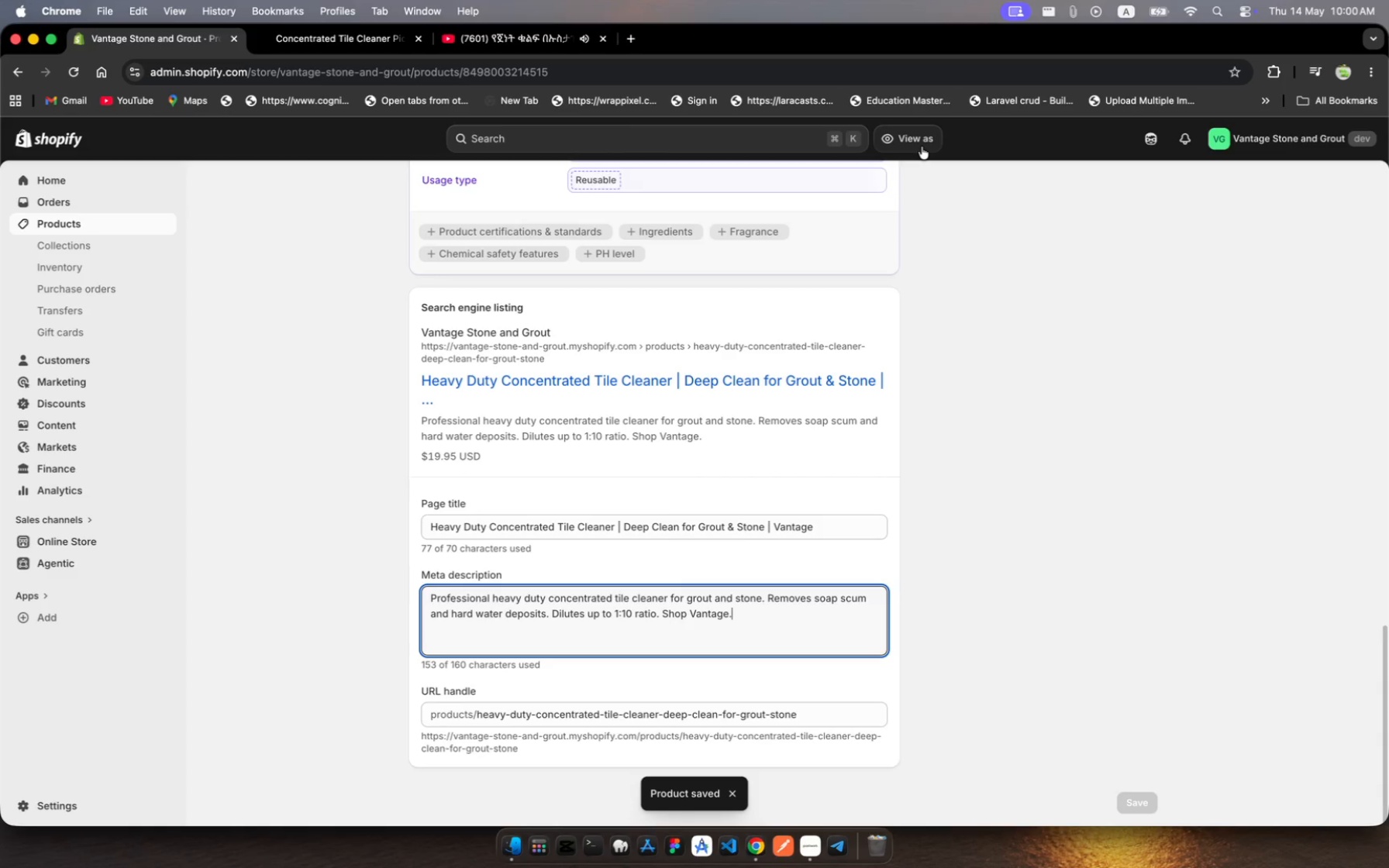 
wait(12.57)
 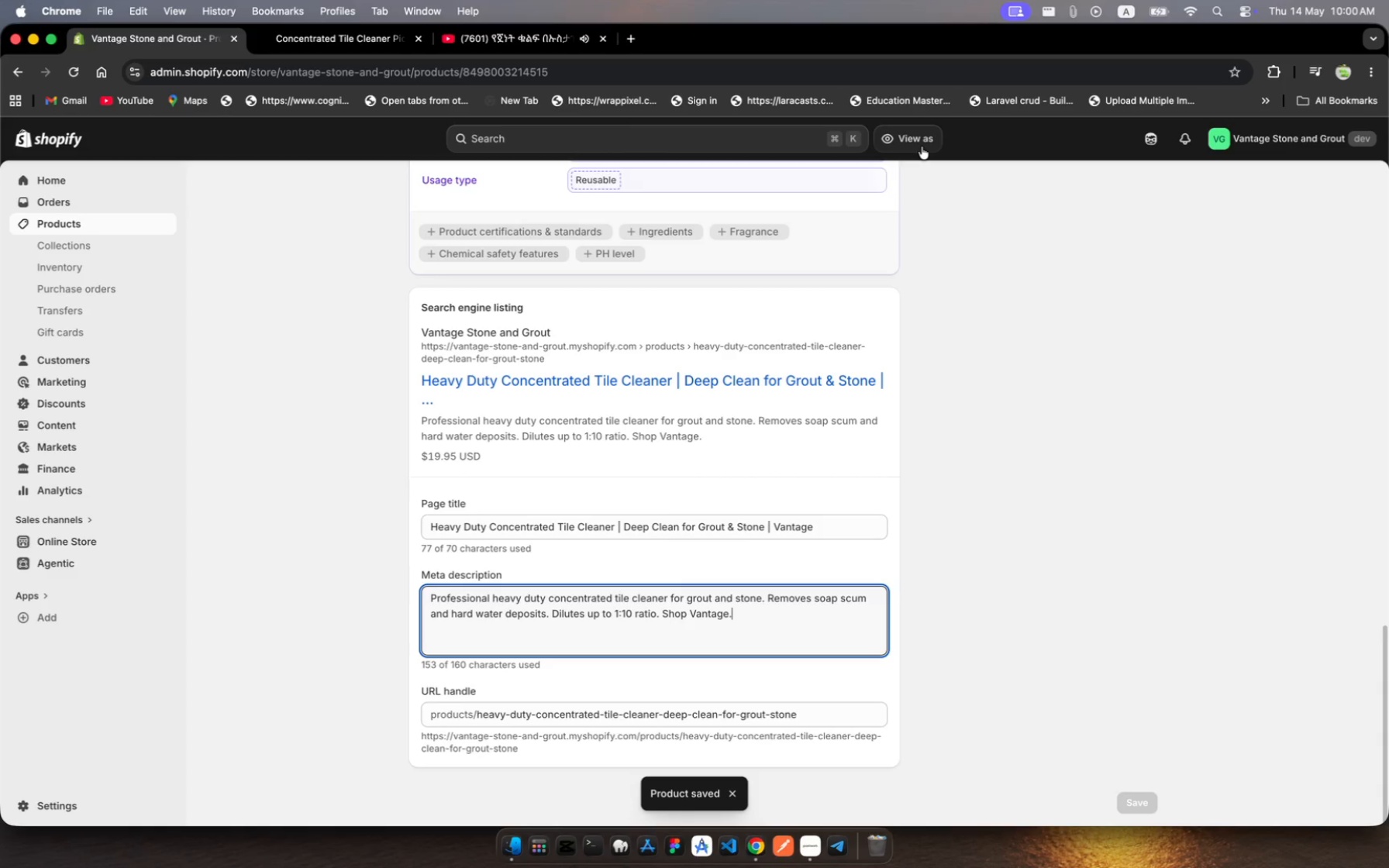 
scroll: coordinate [729, 486], scroll_direction: down, amount: 10.0
 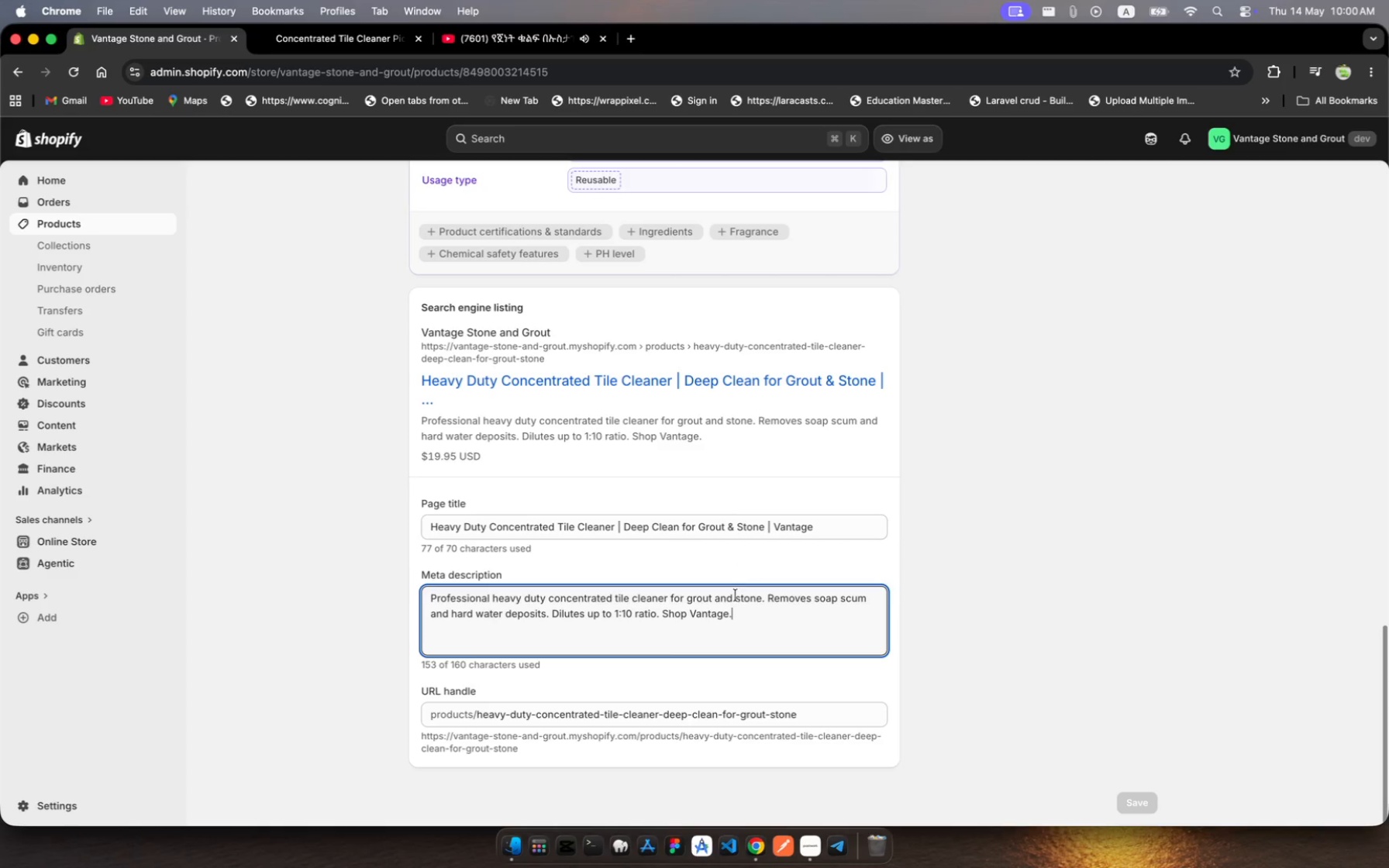 
scroll: coordinate [667, 372], scroll_direction: up, amount: 384.0
 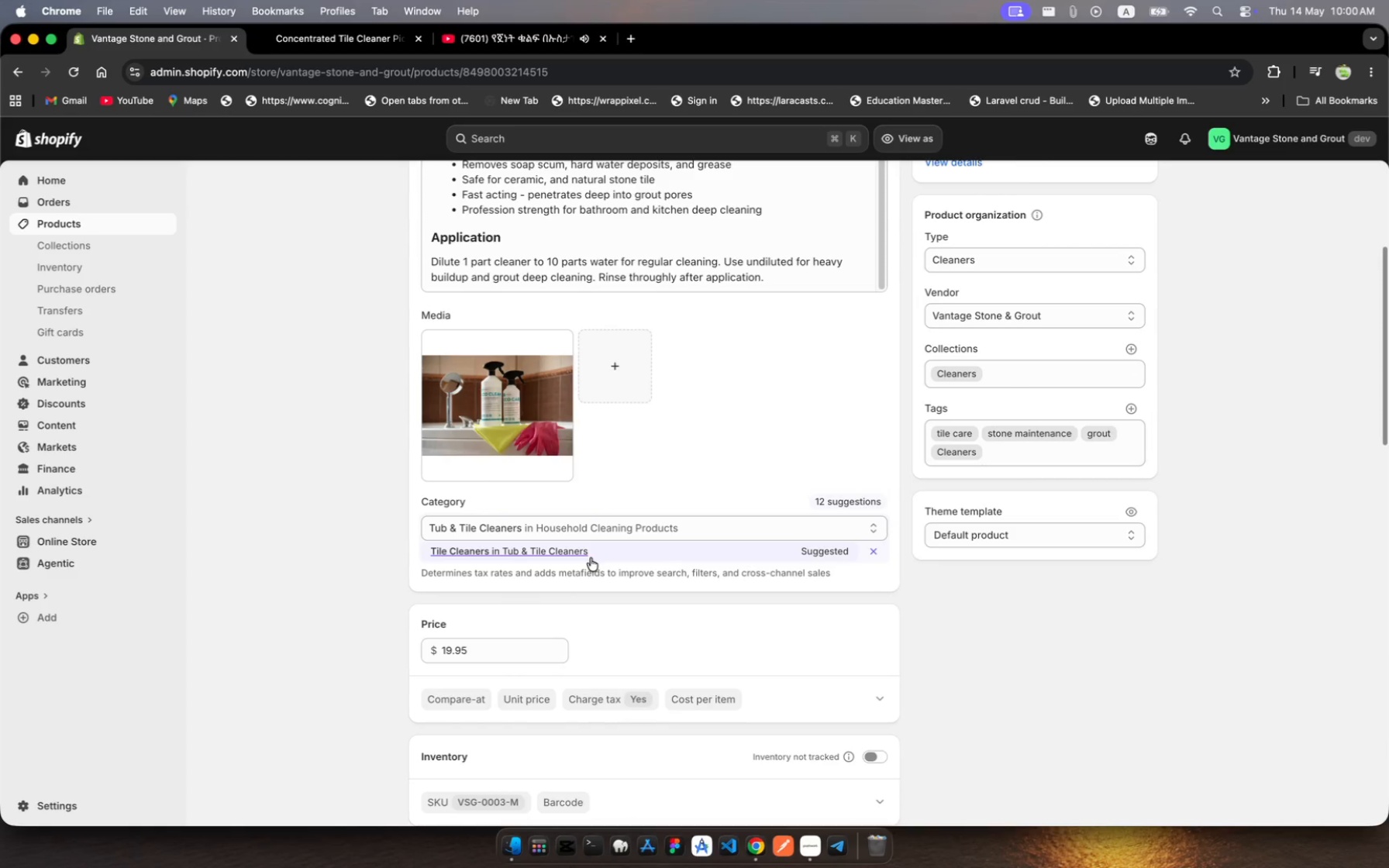 
left_click([591, 558])
 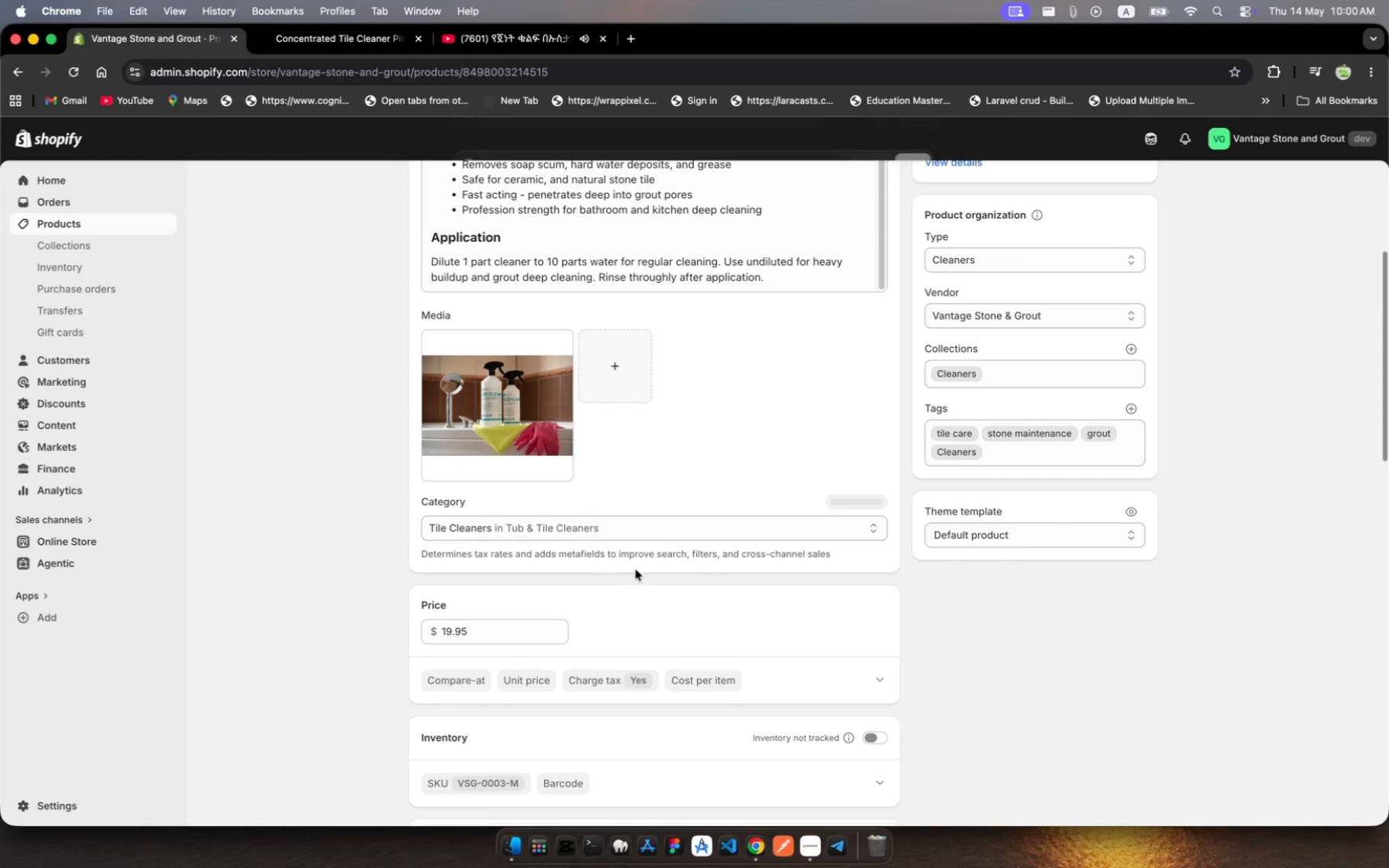 
scroll: coordinate [637, 573], scroll_direction: down, amount: 28.0
 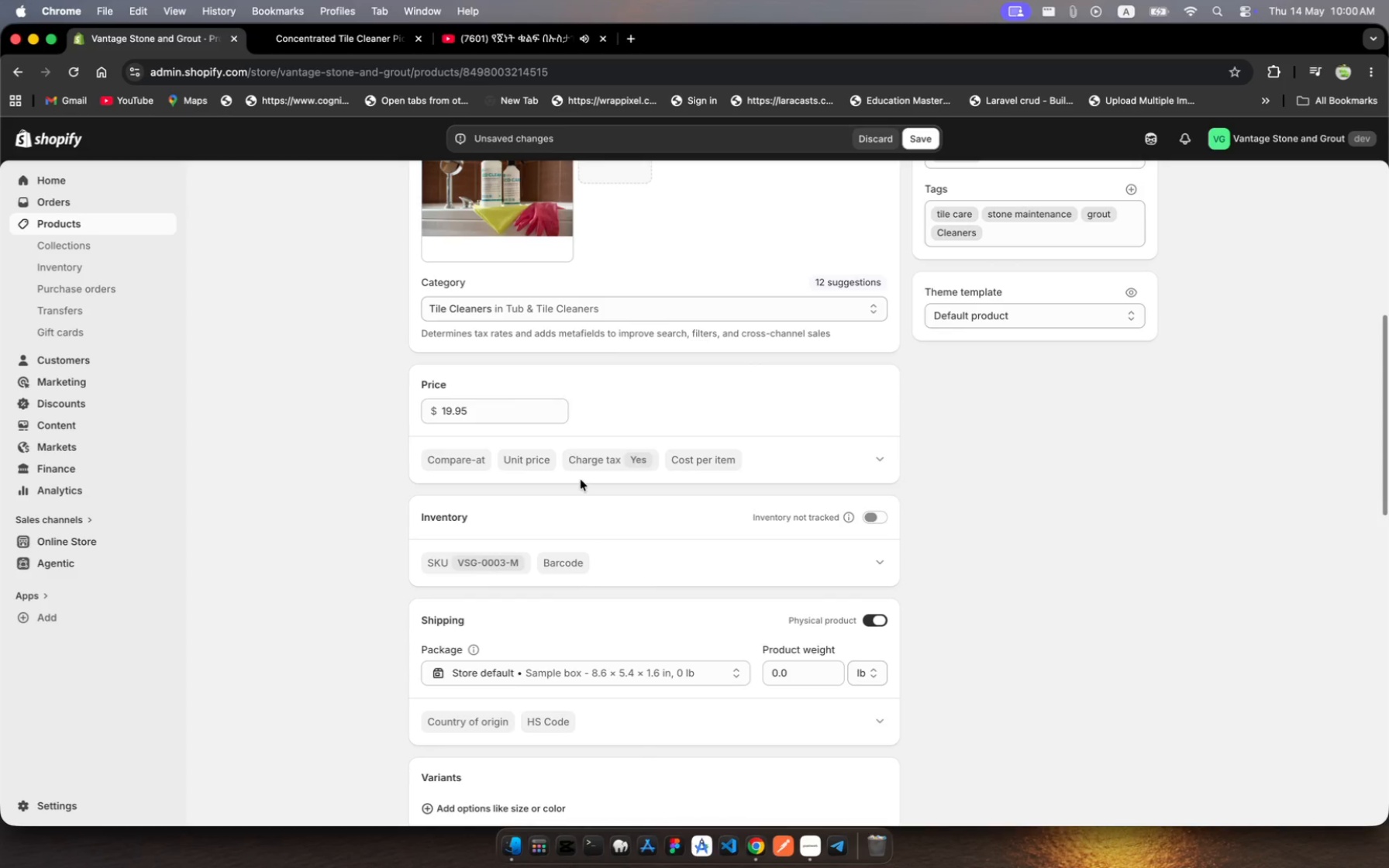 
scroll: coordinate [555, 433], scroll_direction: up, amount: 201.0
 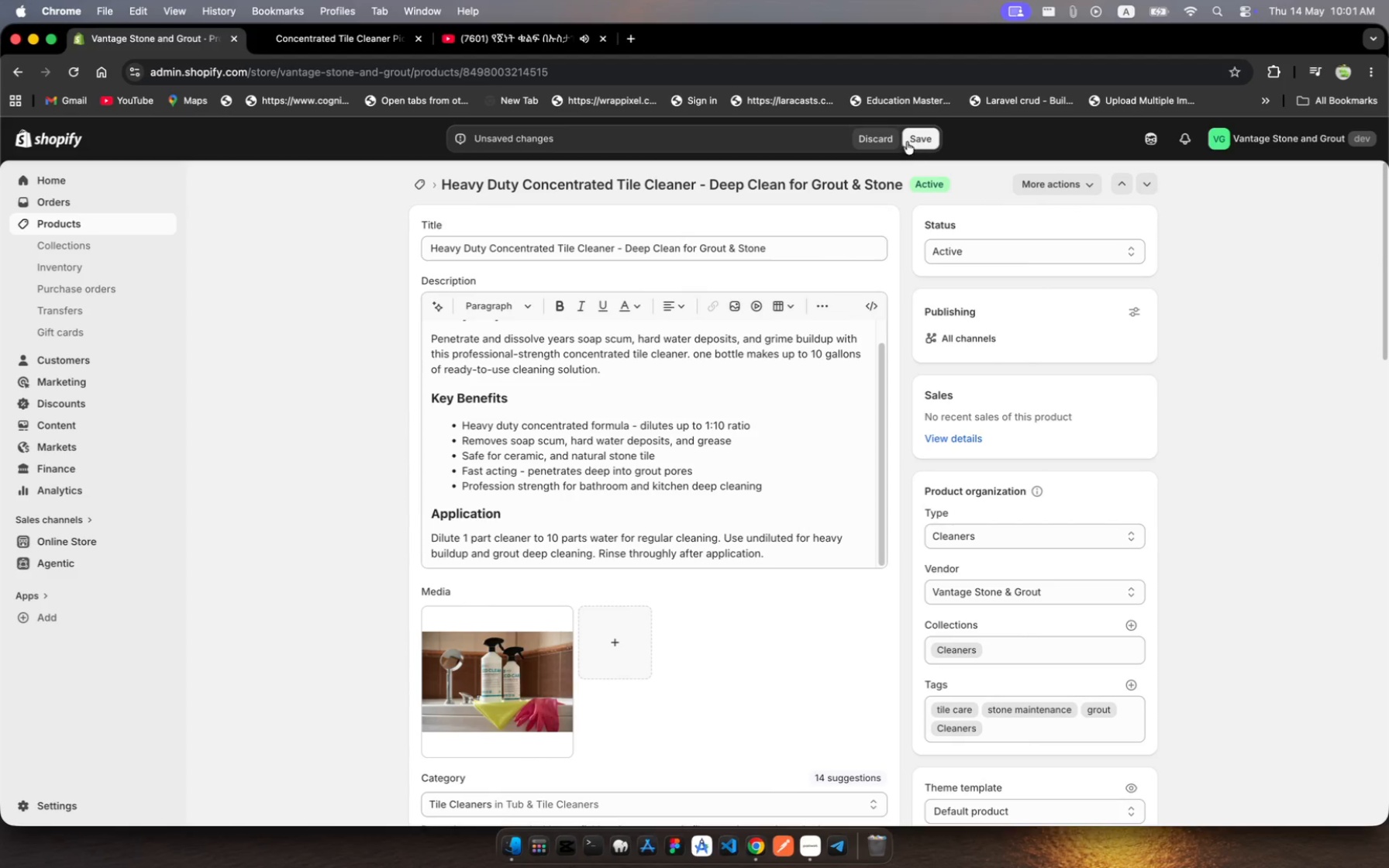 
left_click([914, 139])
 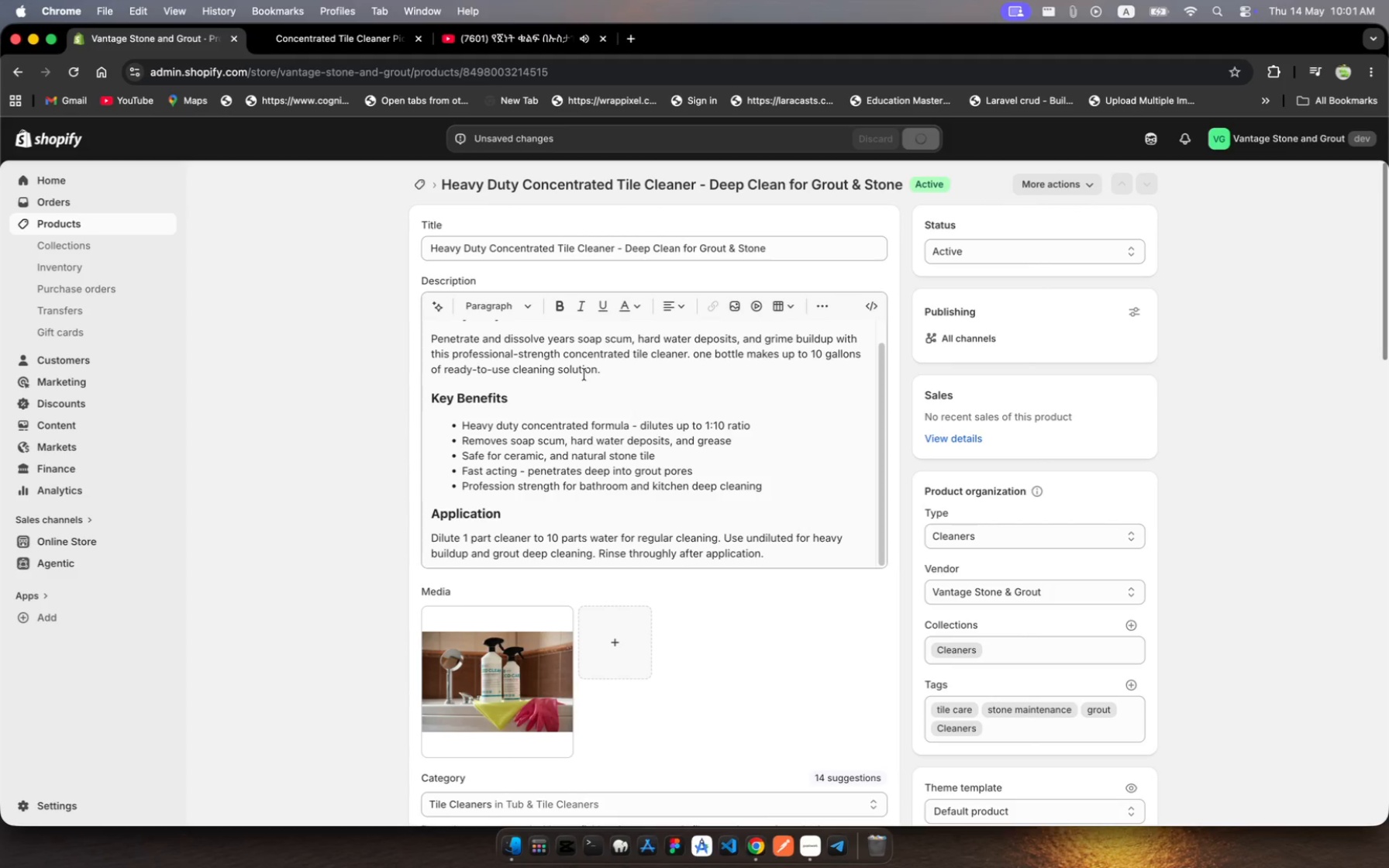 
scroll: coordinate [584, 374], scroll_direction: down, amount: 27.0
 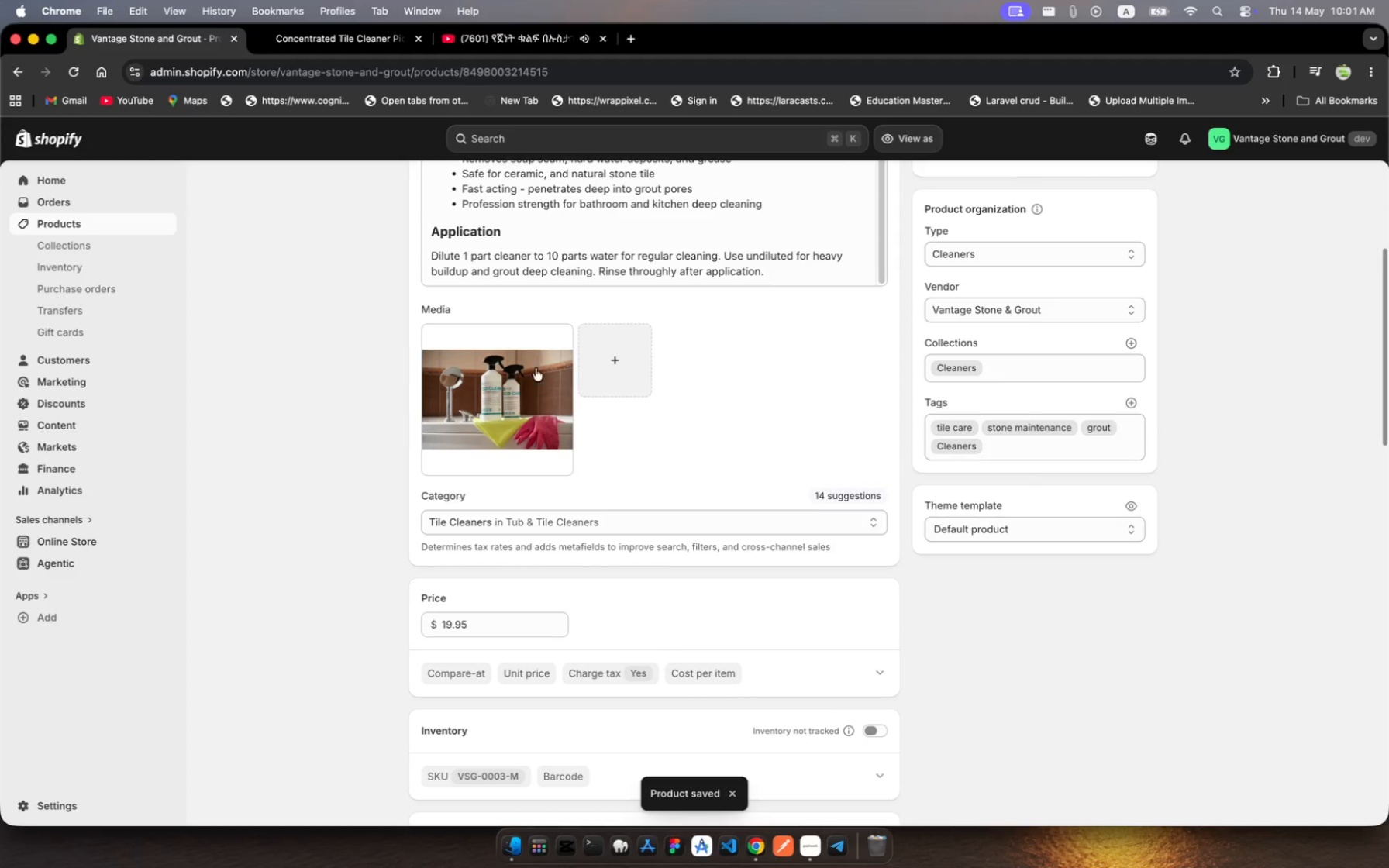 
left_click([102, 227])
 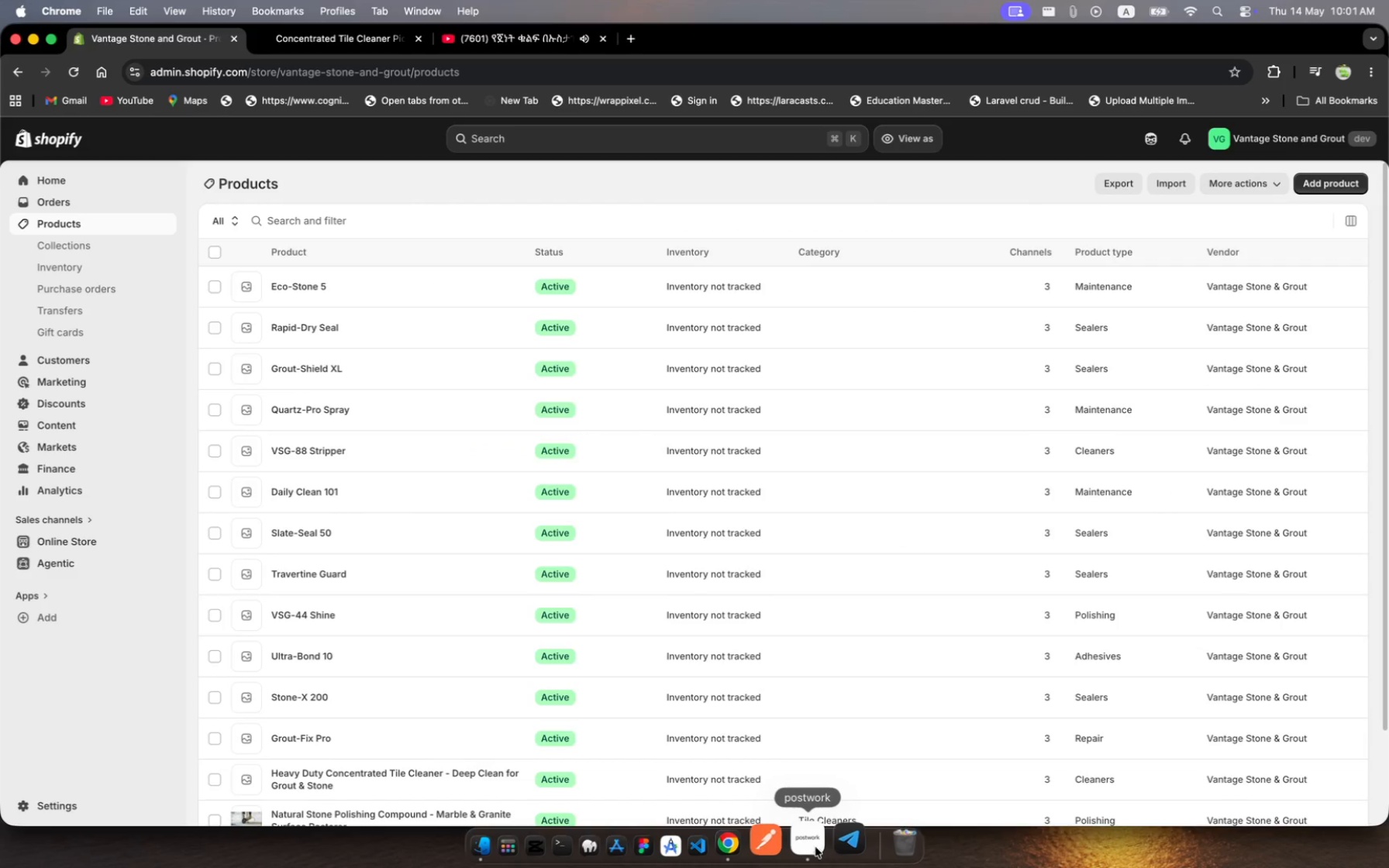 
left_click([812, 846])